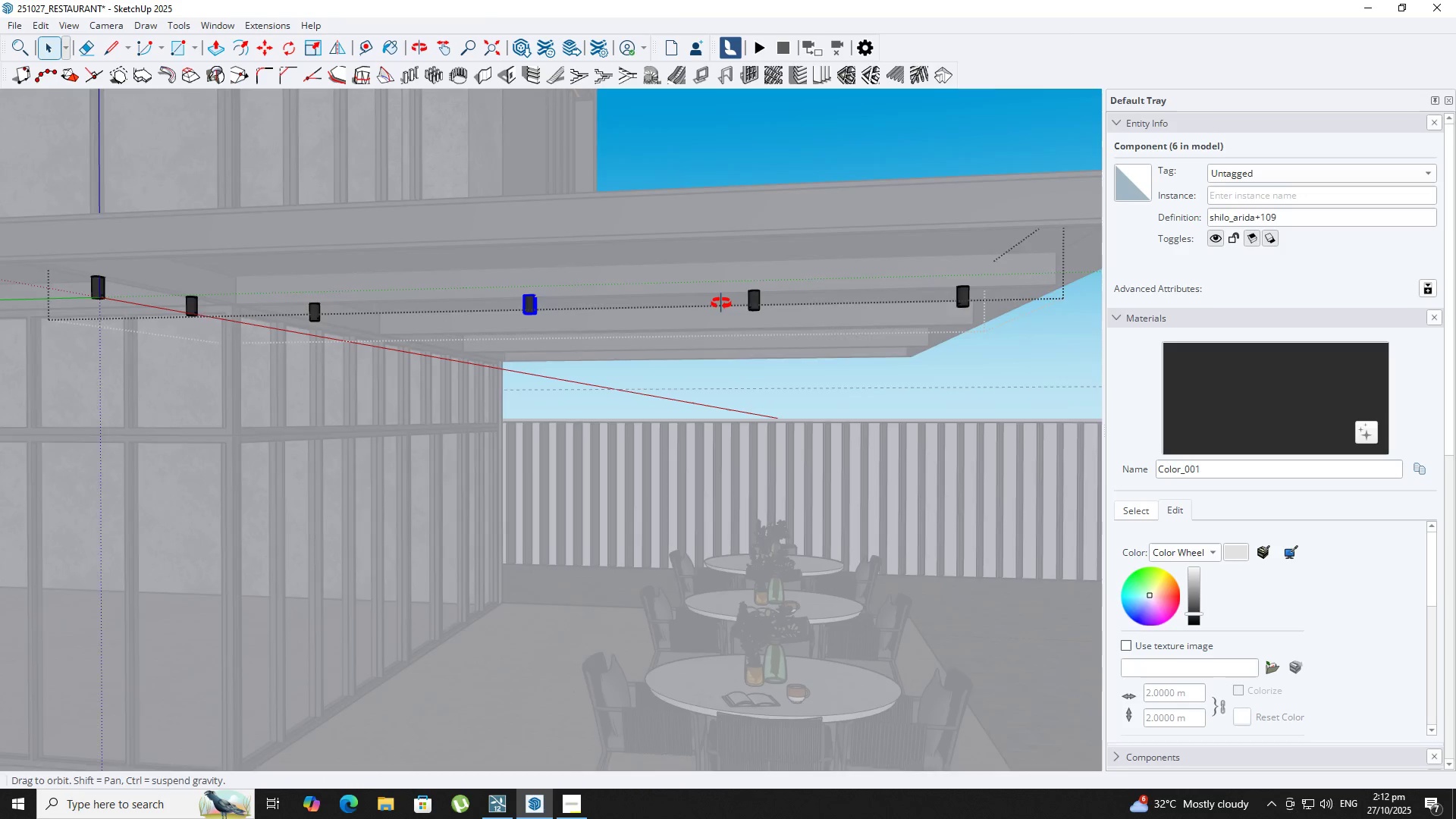 
key(Space)
 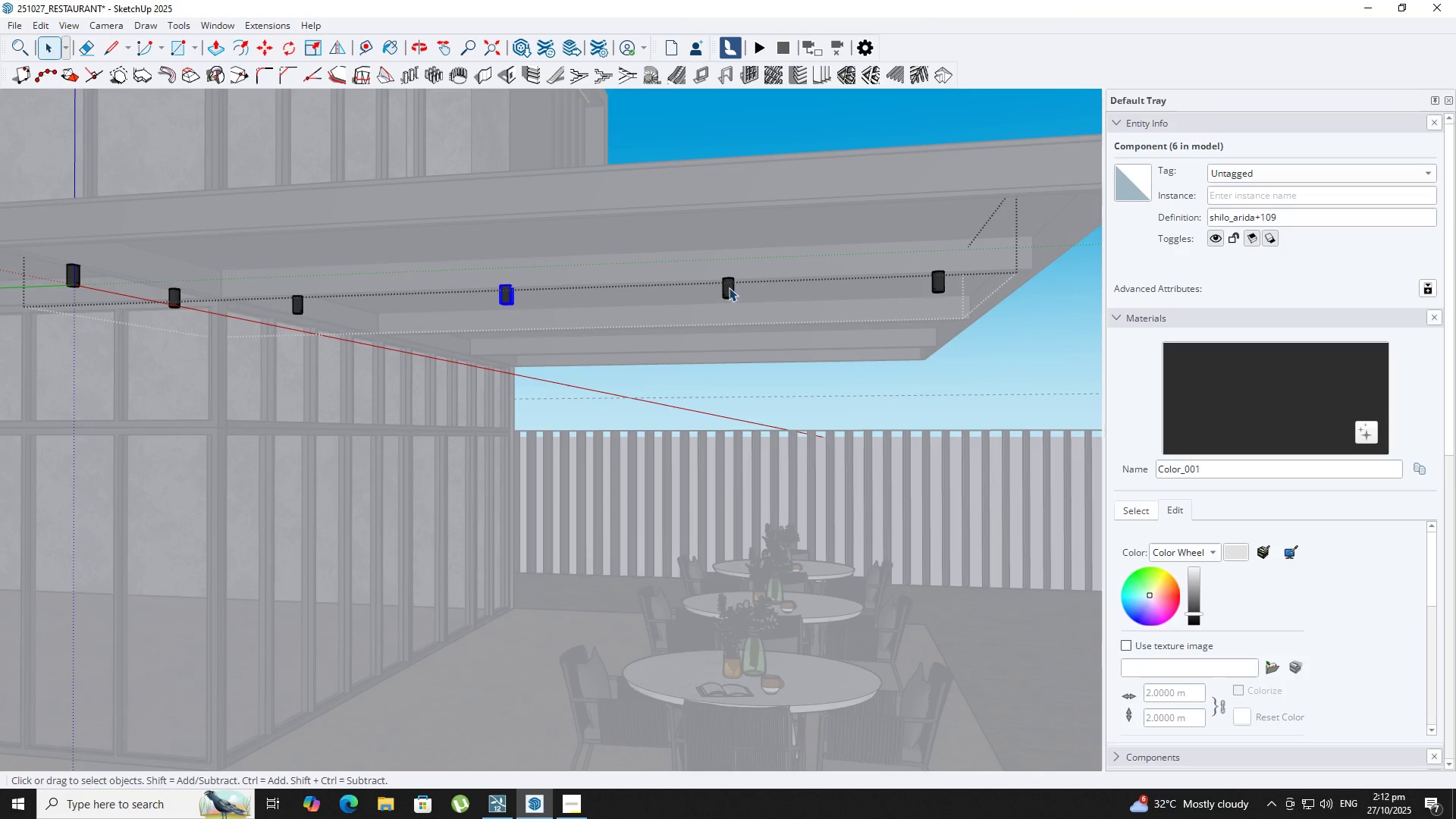 
key(M)
 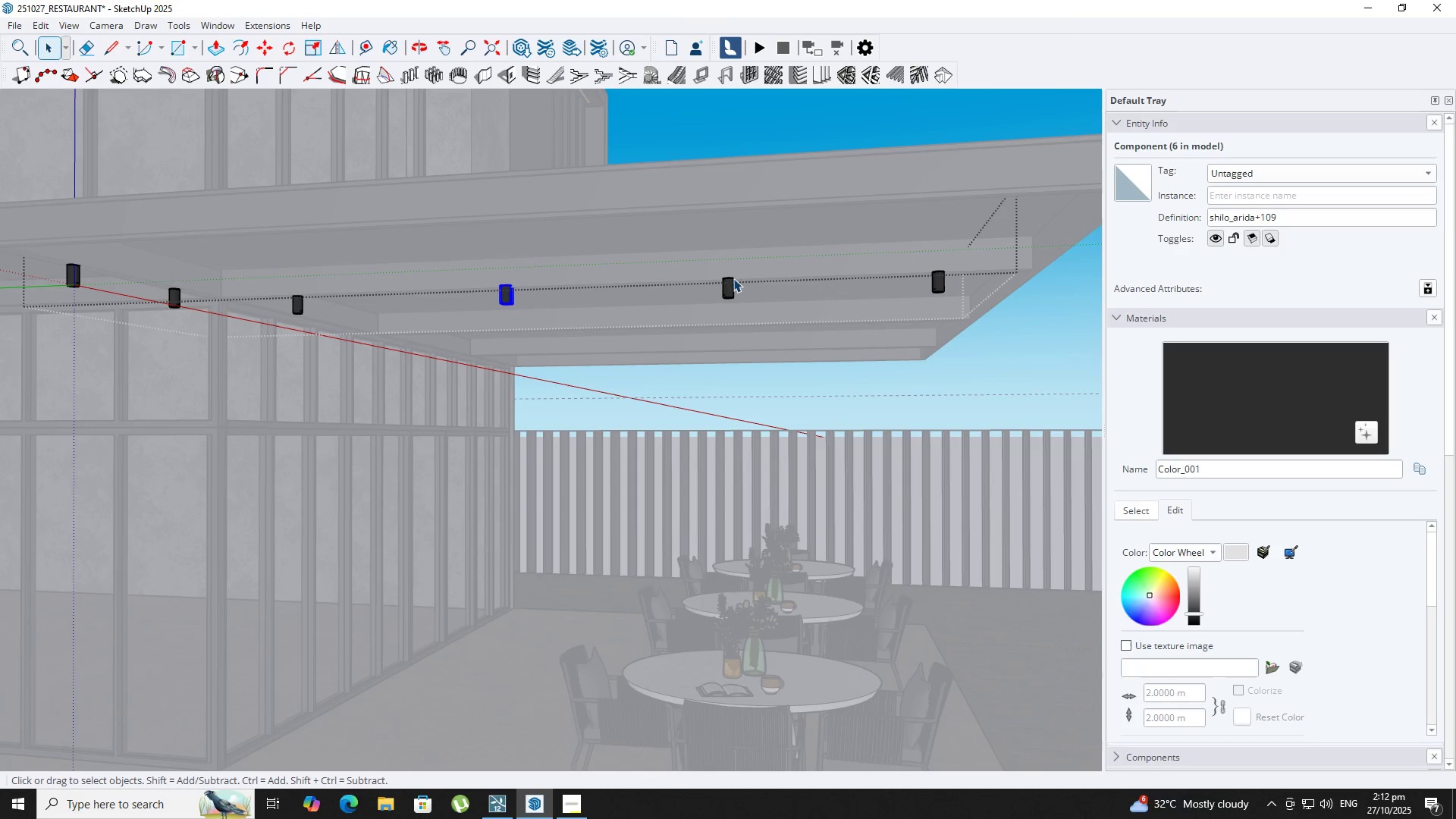 
scroll: coordinate [735, 278], scroll_direction: up, amount: 2.0
 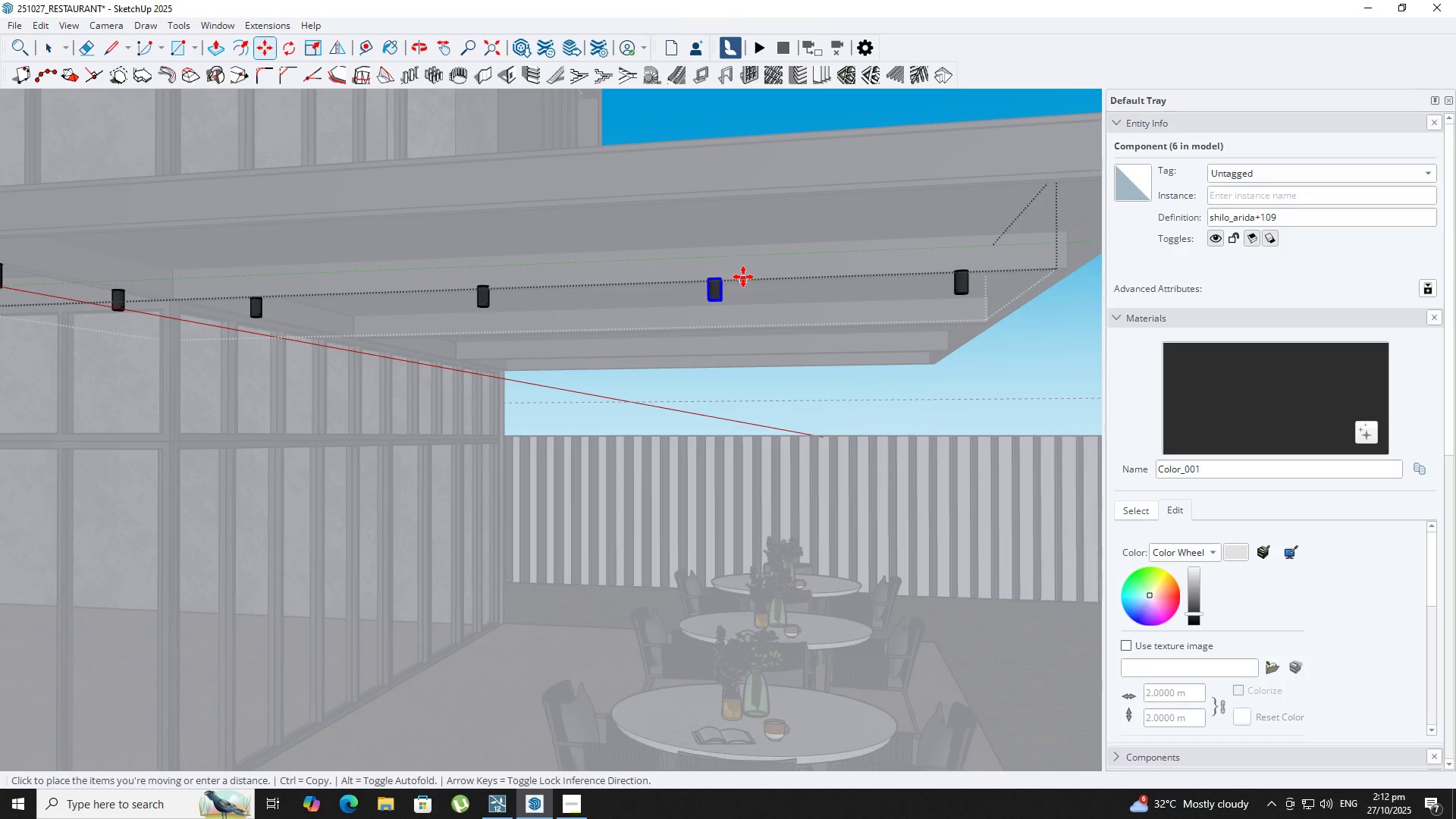 
left_click([741, 277])
 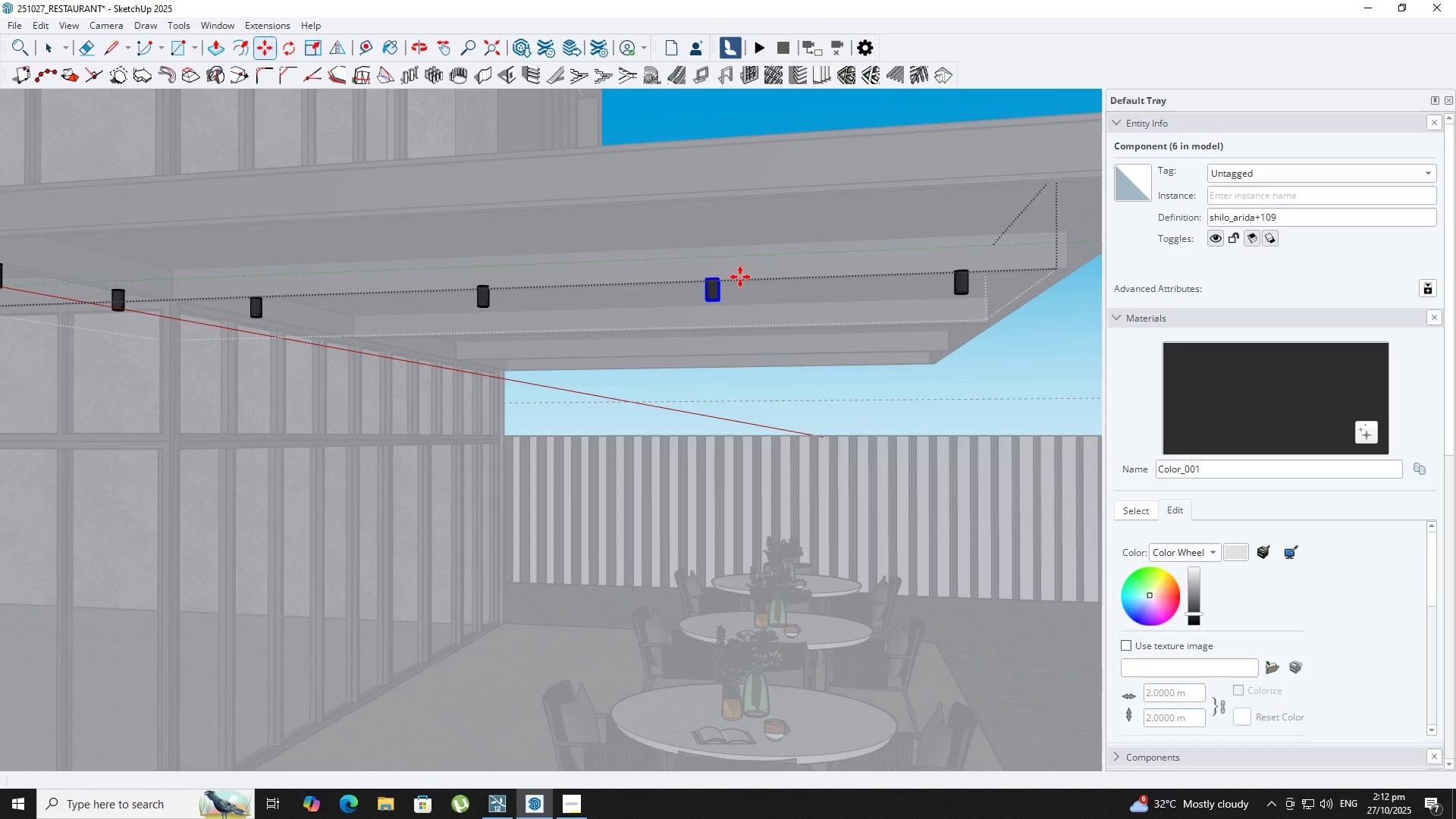 
key(Space)
 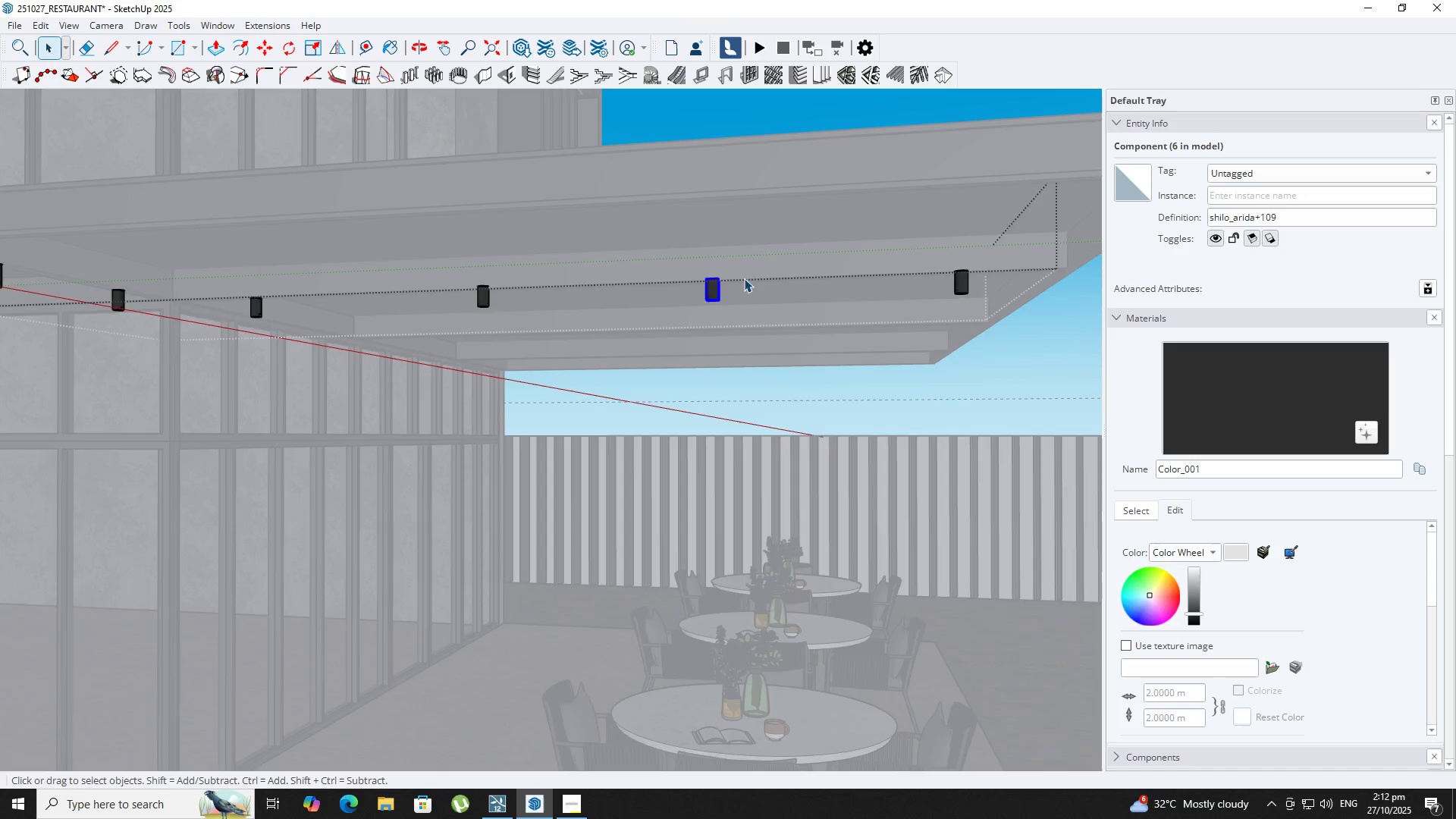 
key(Escape)
 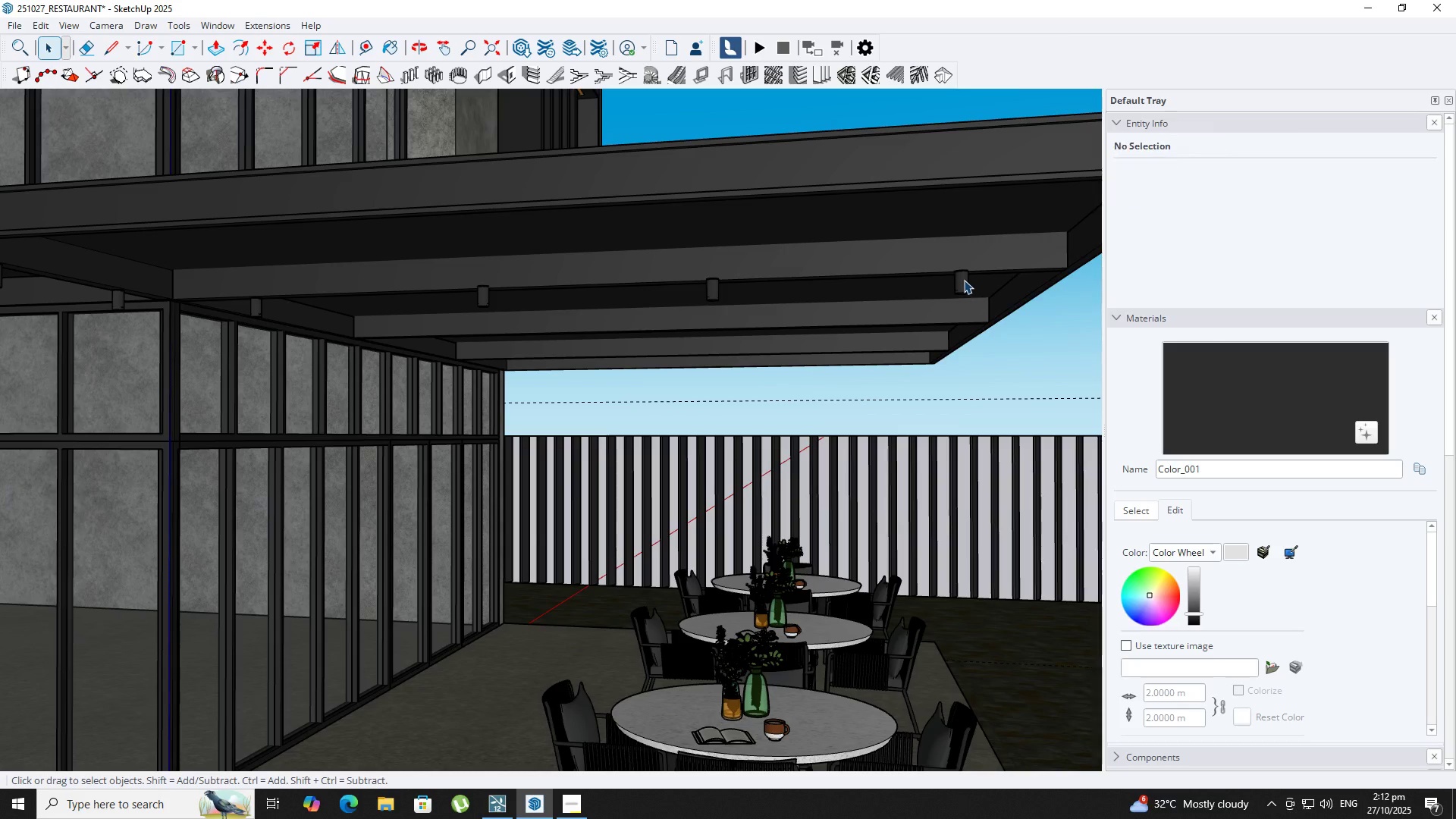 
left_click([964, 280])
 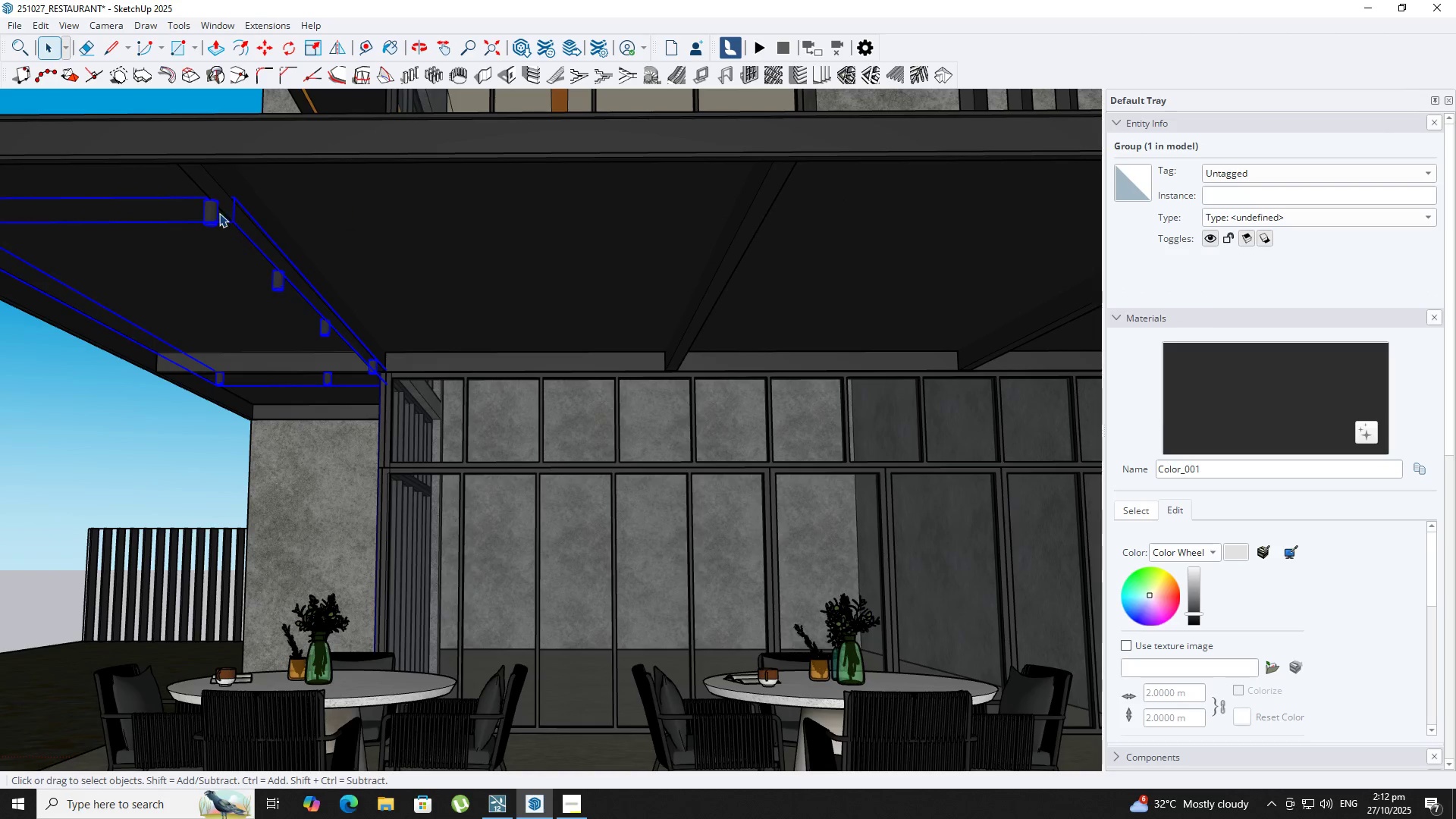 
double_click([210, 209])
 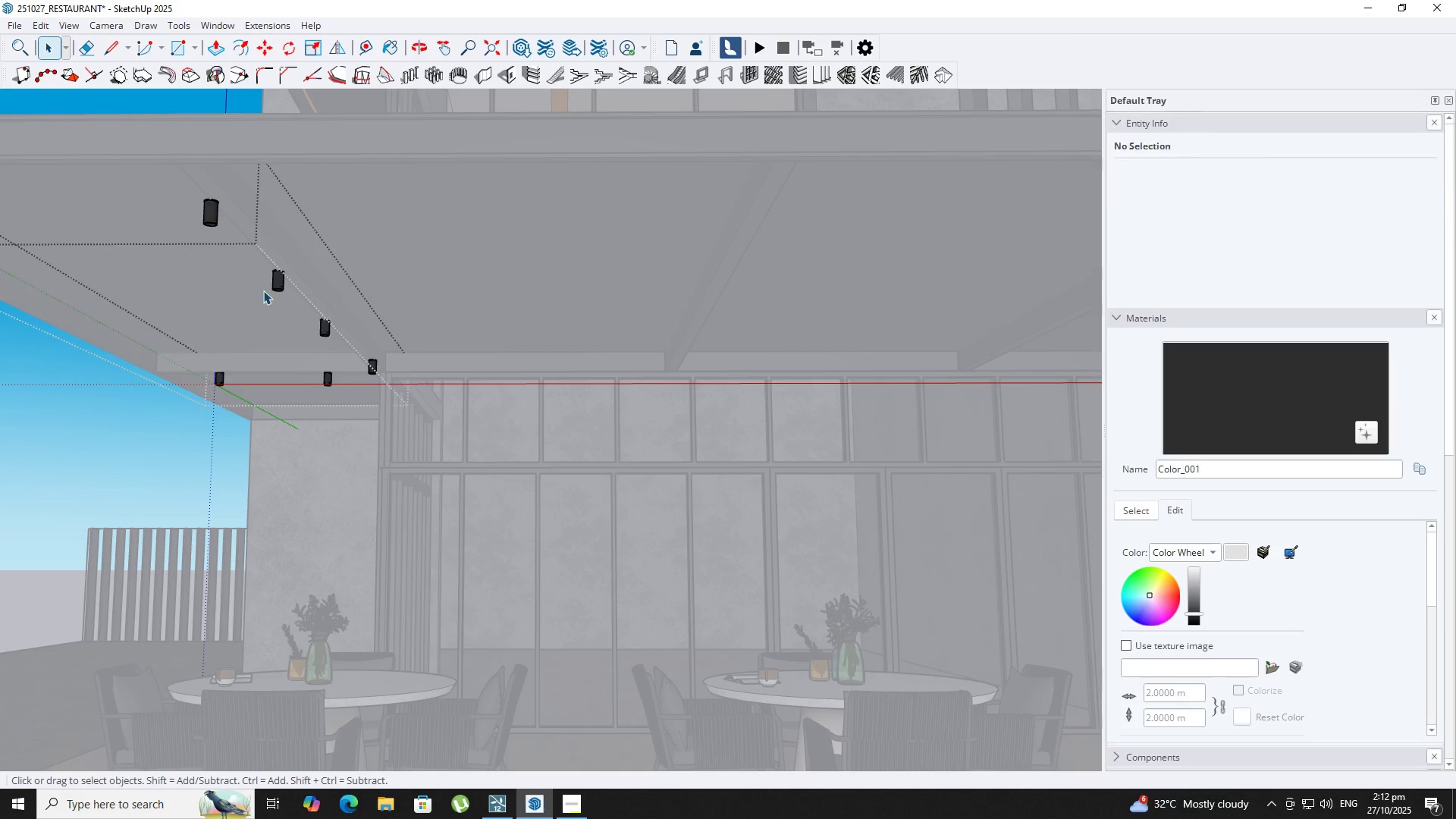 
key(Backquote)
 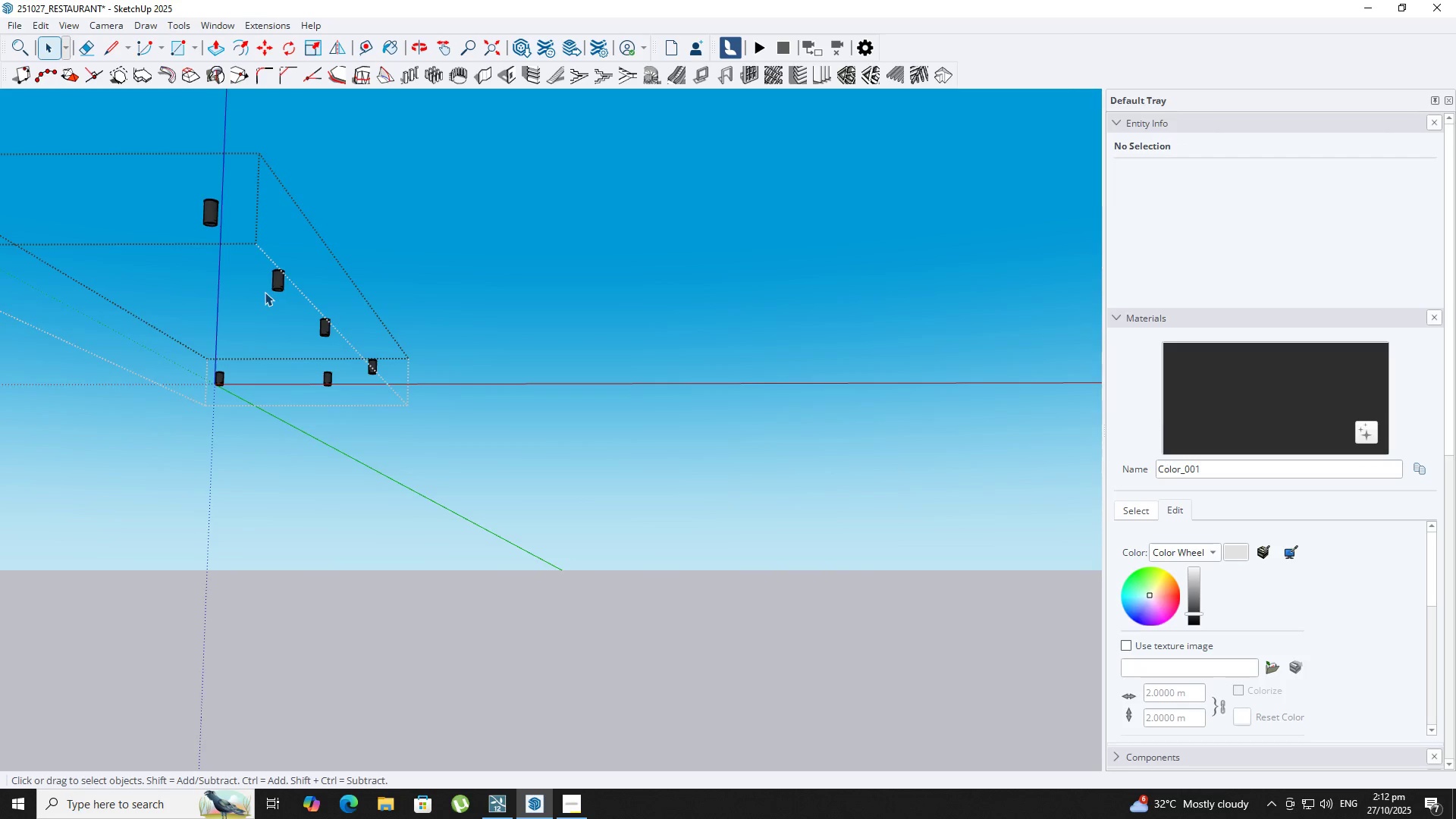 
scroll: coordinate [270, 296], scroll_direction: down, amount: 3.0
 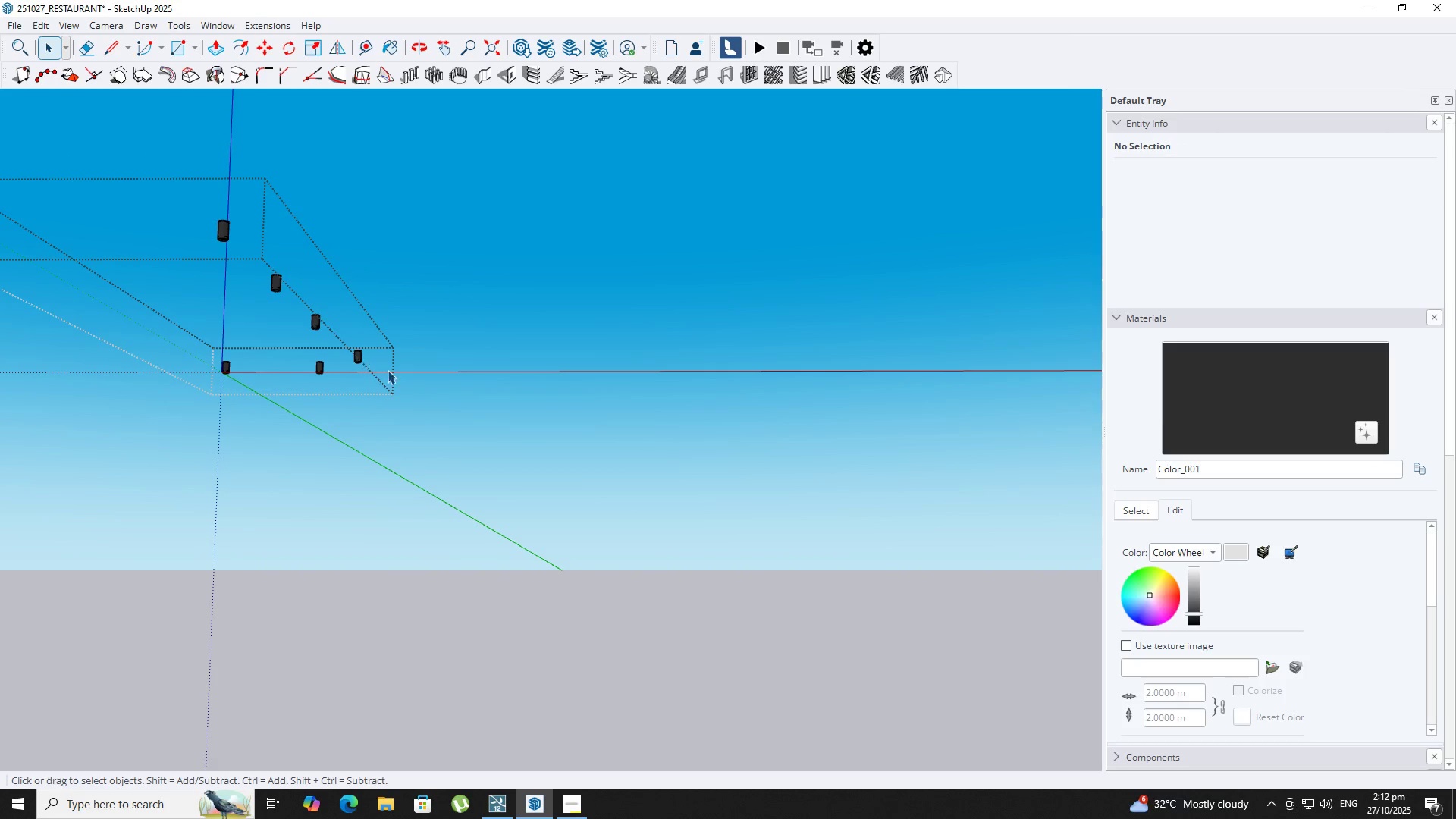 
left_click_drag(start_coordinate=[388, 370], to_coordinate=[296, 297])
 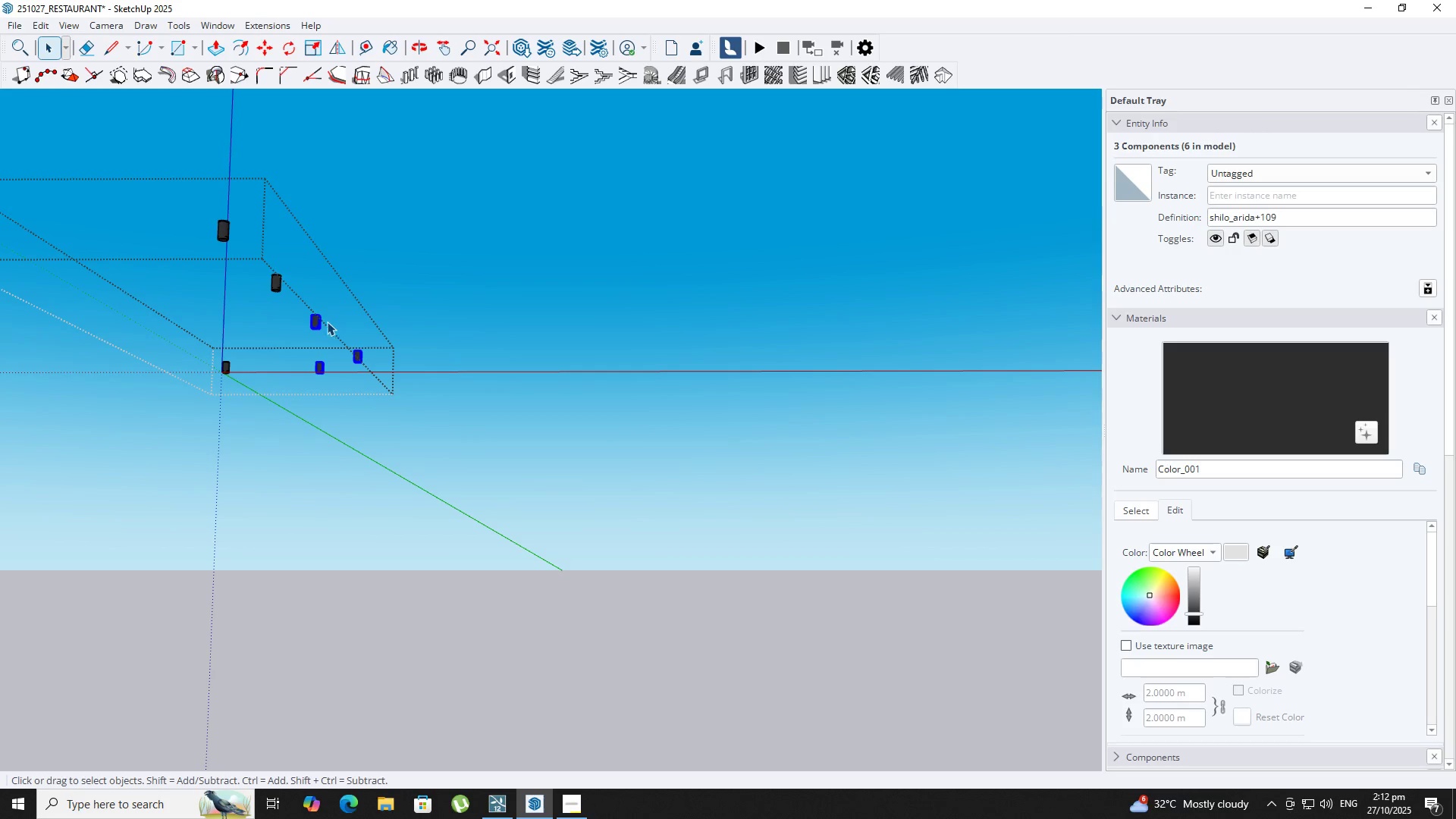 
hold_key(key=ShiftLeft, duration=1.5)
left_click([366, 357])
 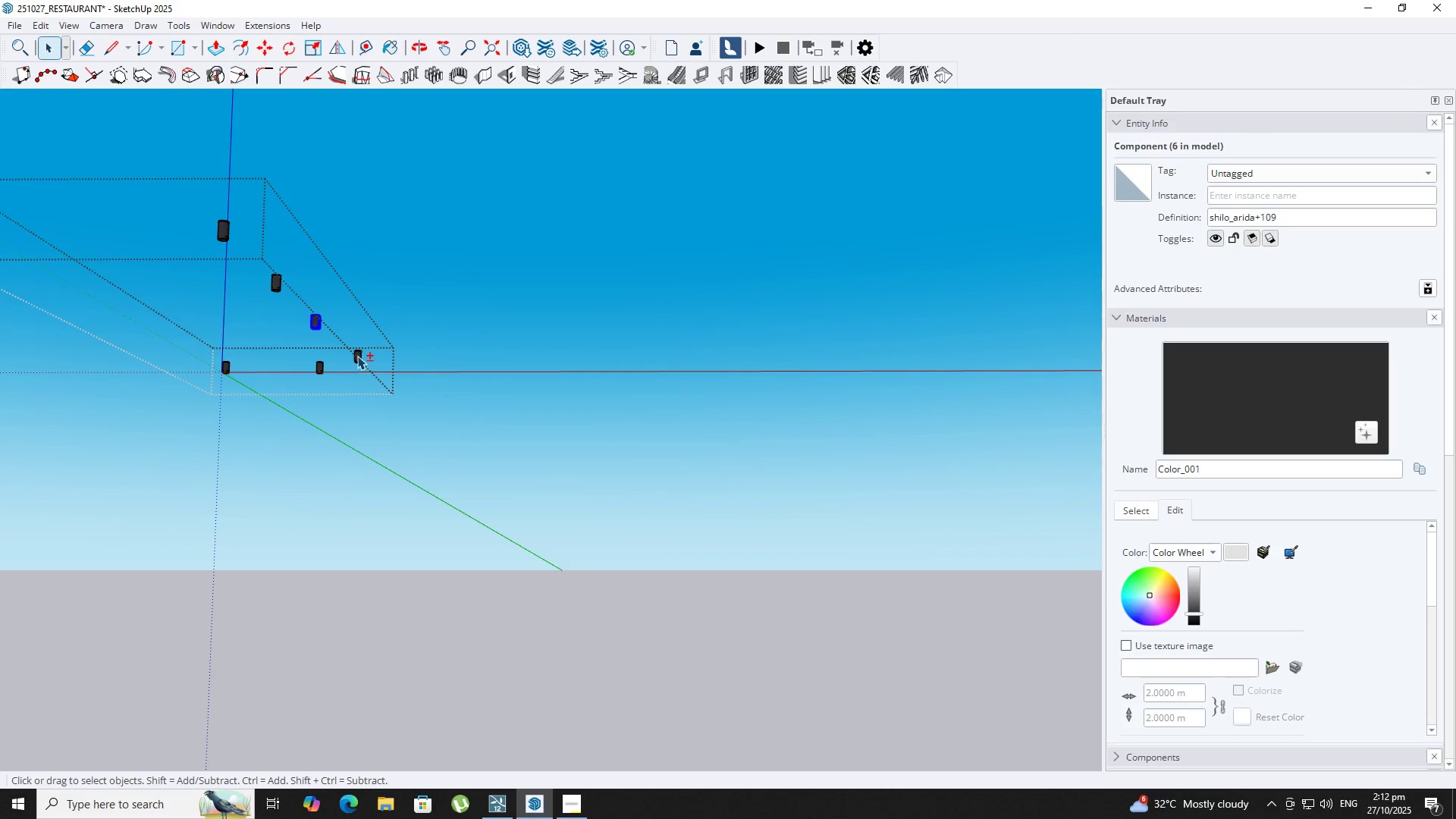 
left_click([356, 356])
 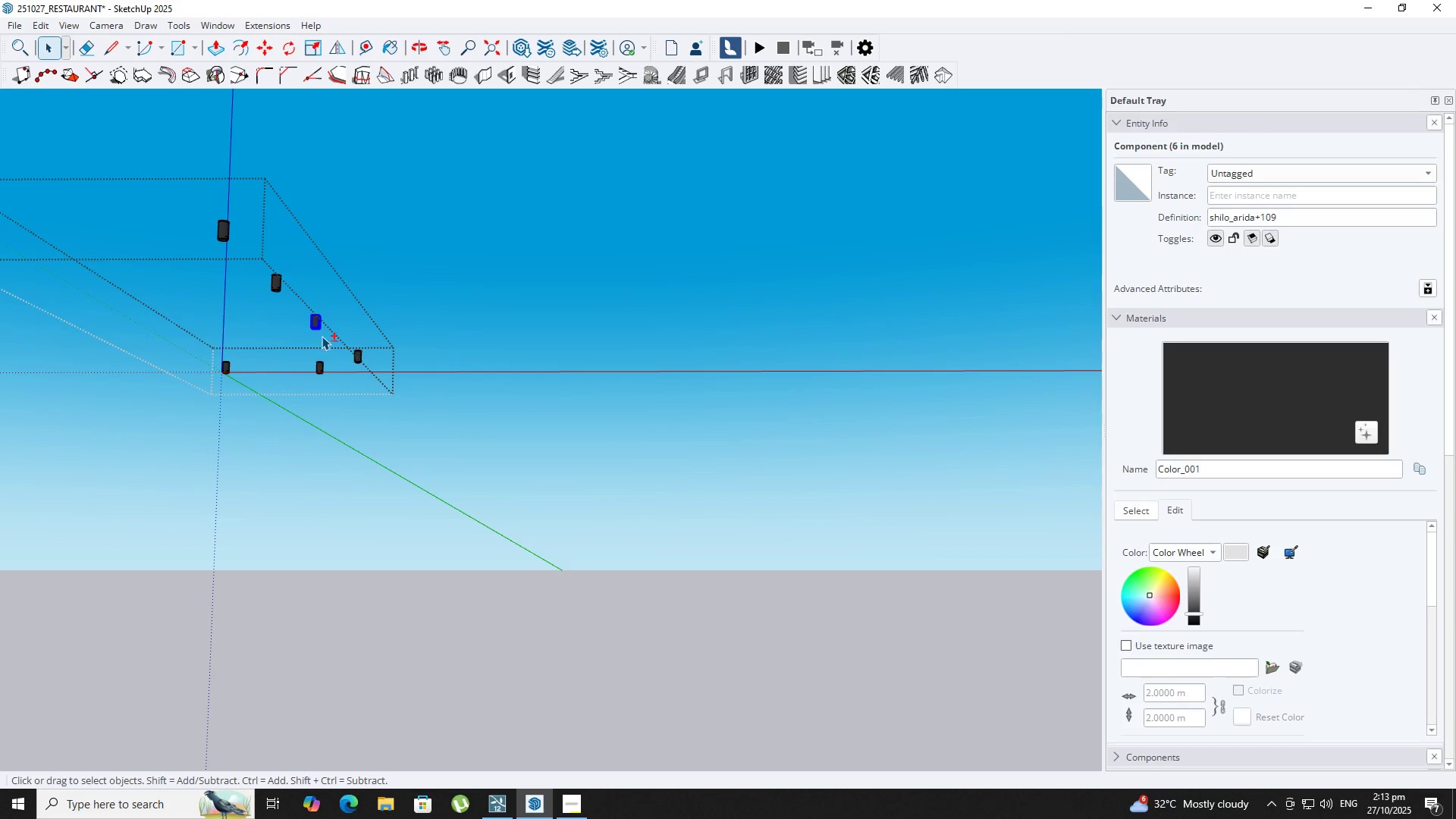 
hold_key(key=ShiftLeft, duration=1.51)
scroll: coordinate [283, 290], scroll_direction: up, amount: 2.0
 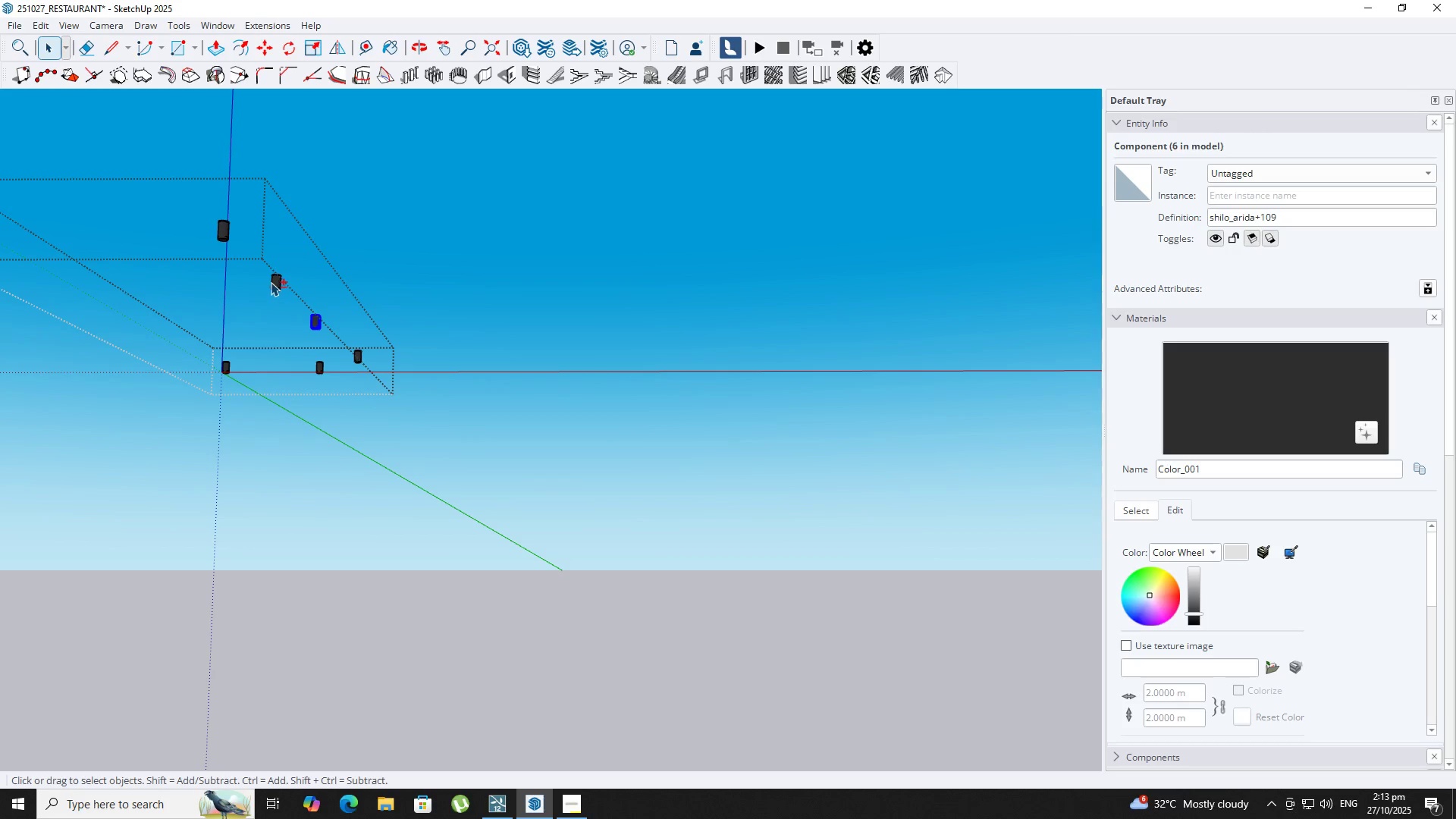 
left_click([271, 282])
 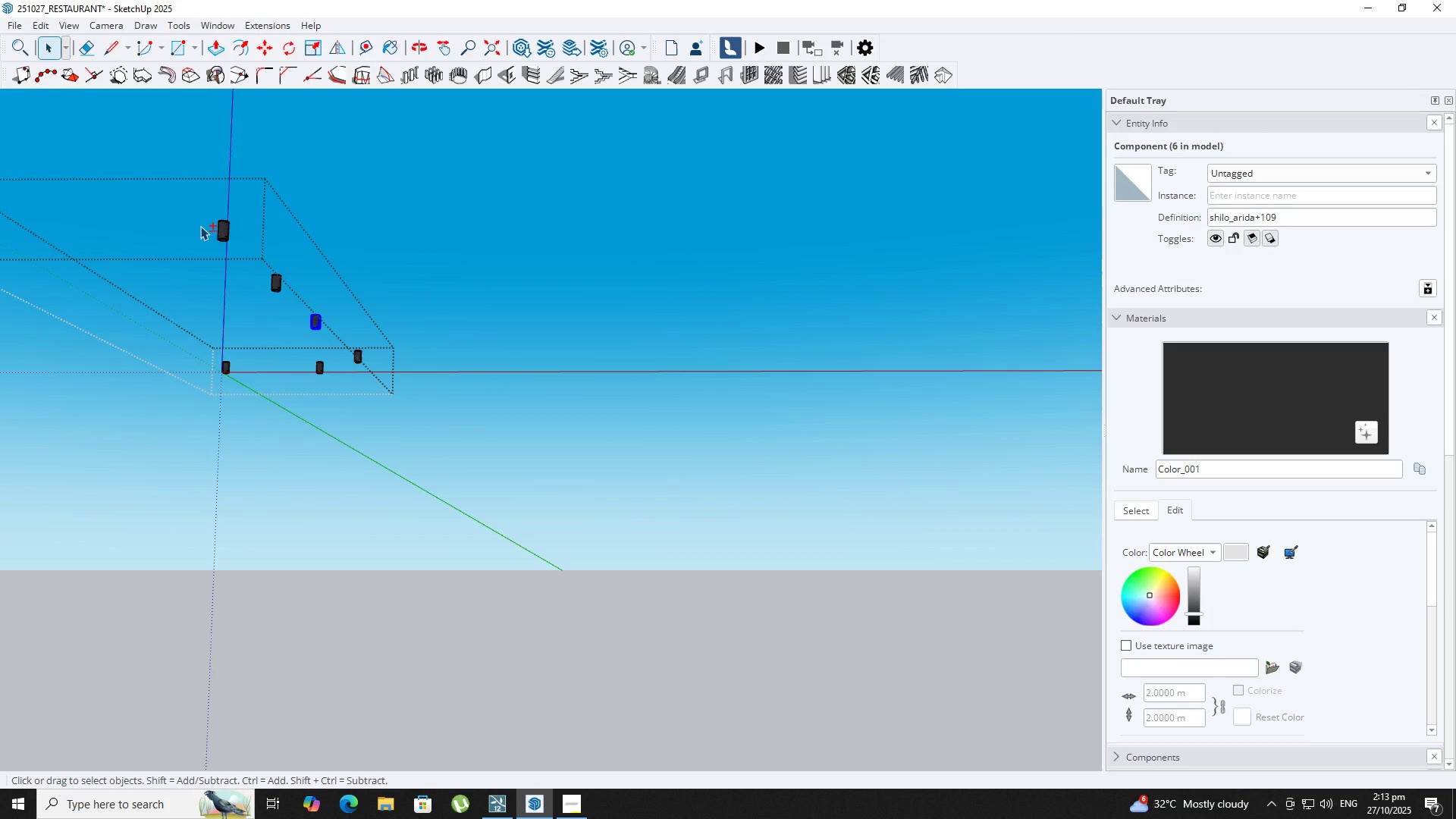 
hold_key(key=ShiftLeft, duration=0.77)
left_click([225, 231])
 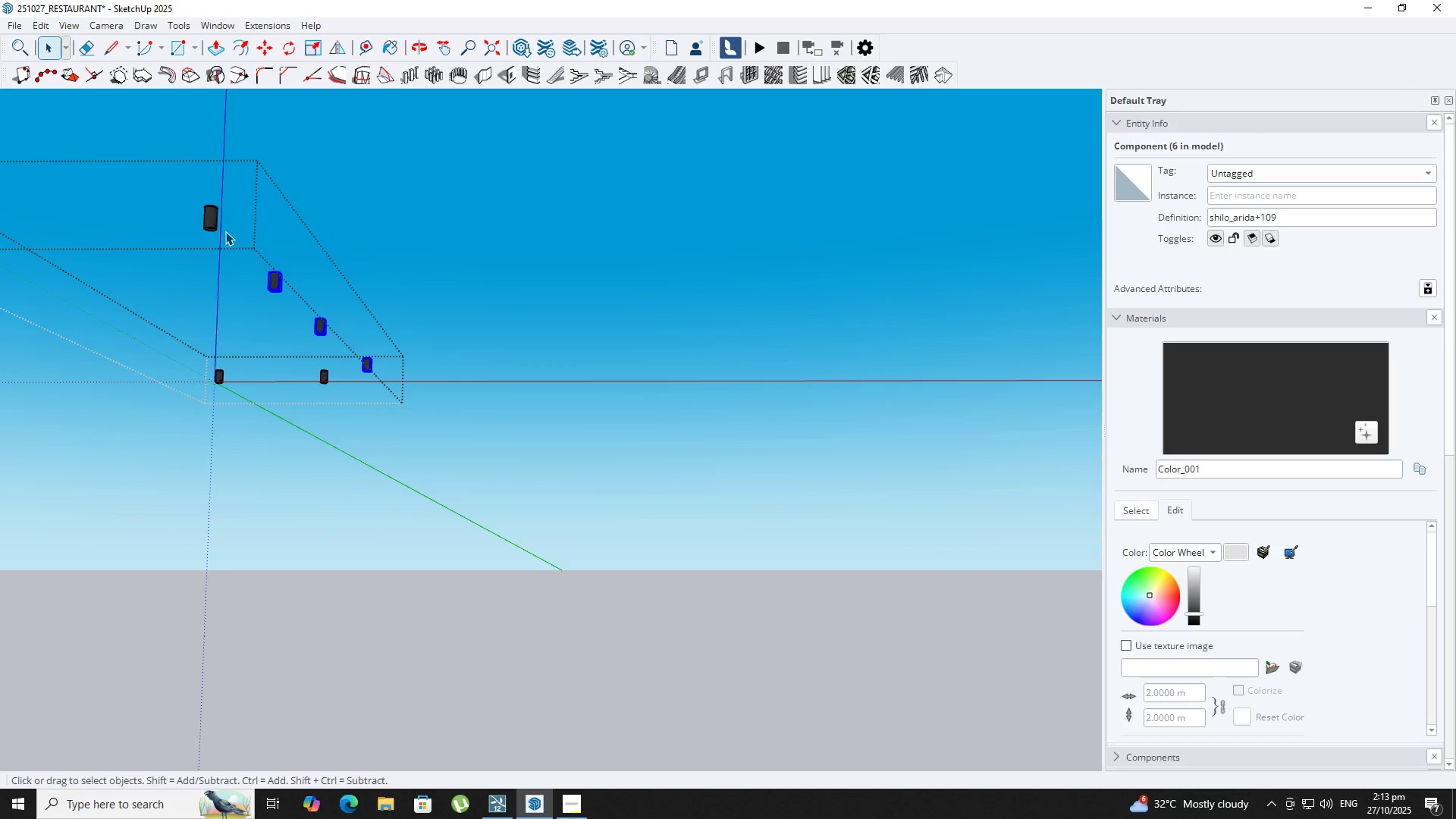 
scroll: coordinate [228, 232], scroll_direction: up, amount: 1.0
 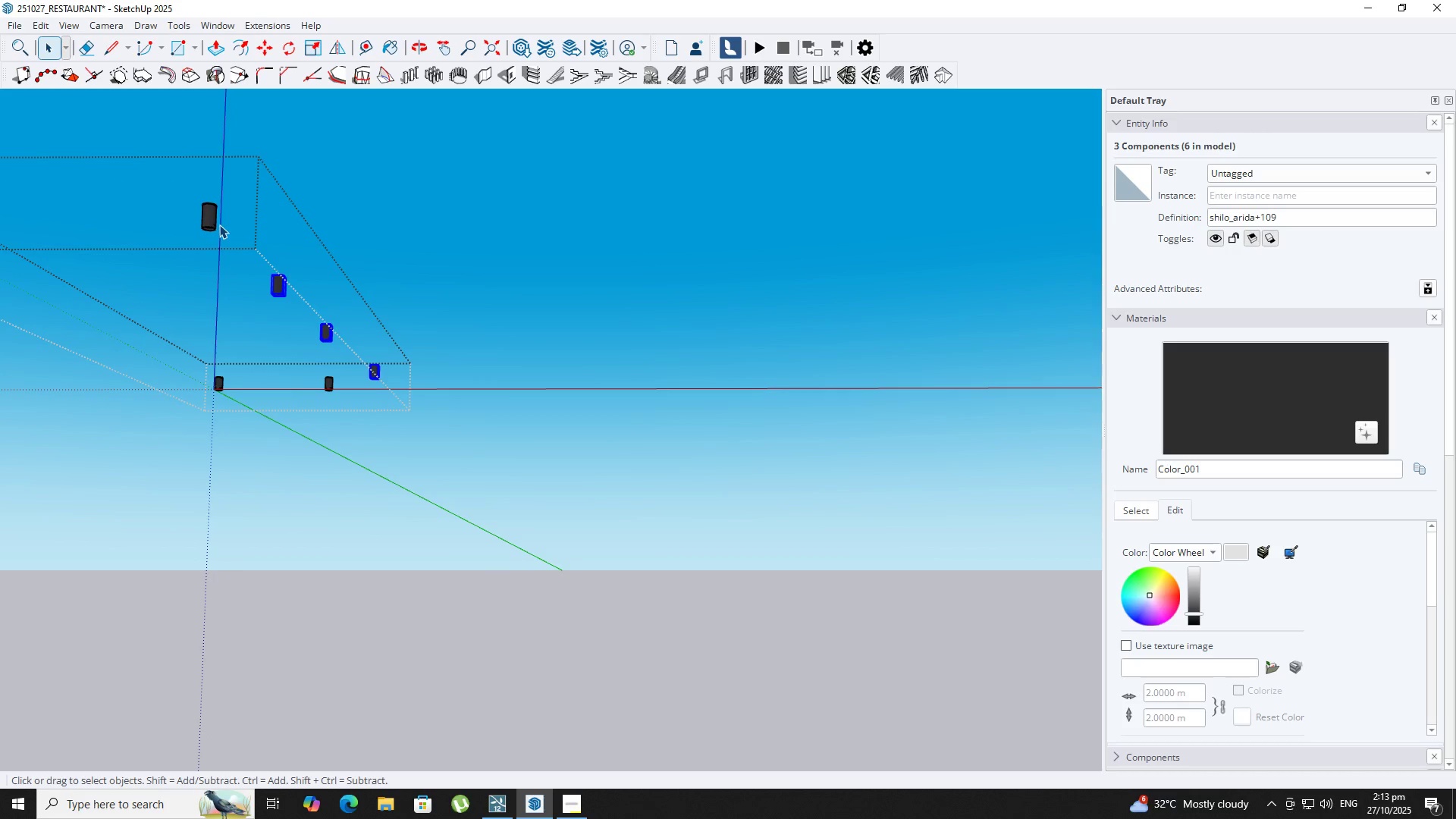 
hold_key(key=ShiftLeft, duration=0.79)
scroll: coordinate [213, 222], scroll_direction: up, amount: 8.0
 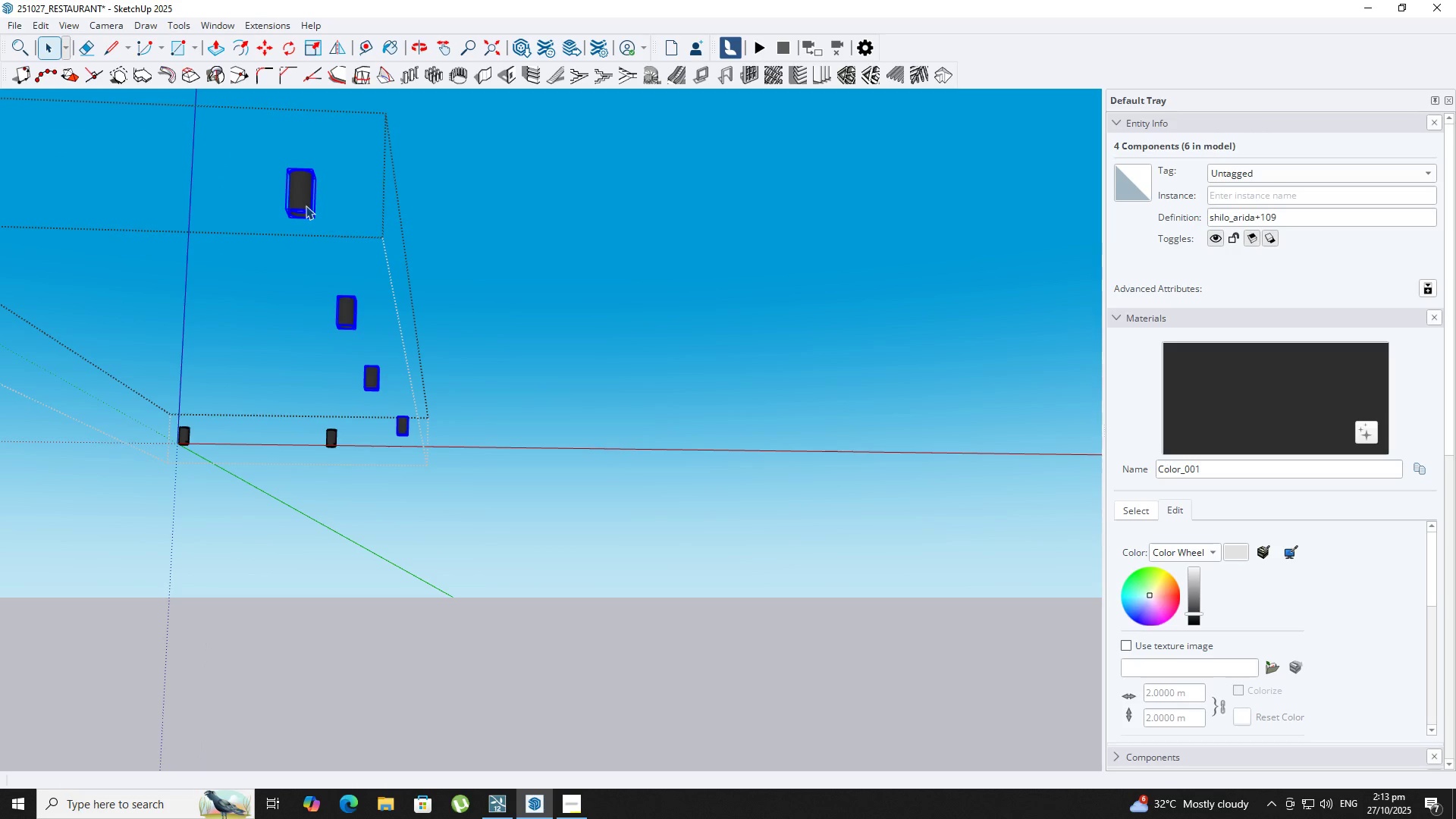 
key(M)
 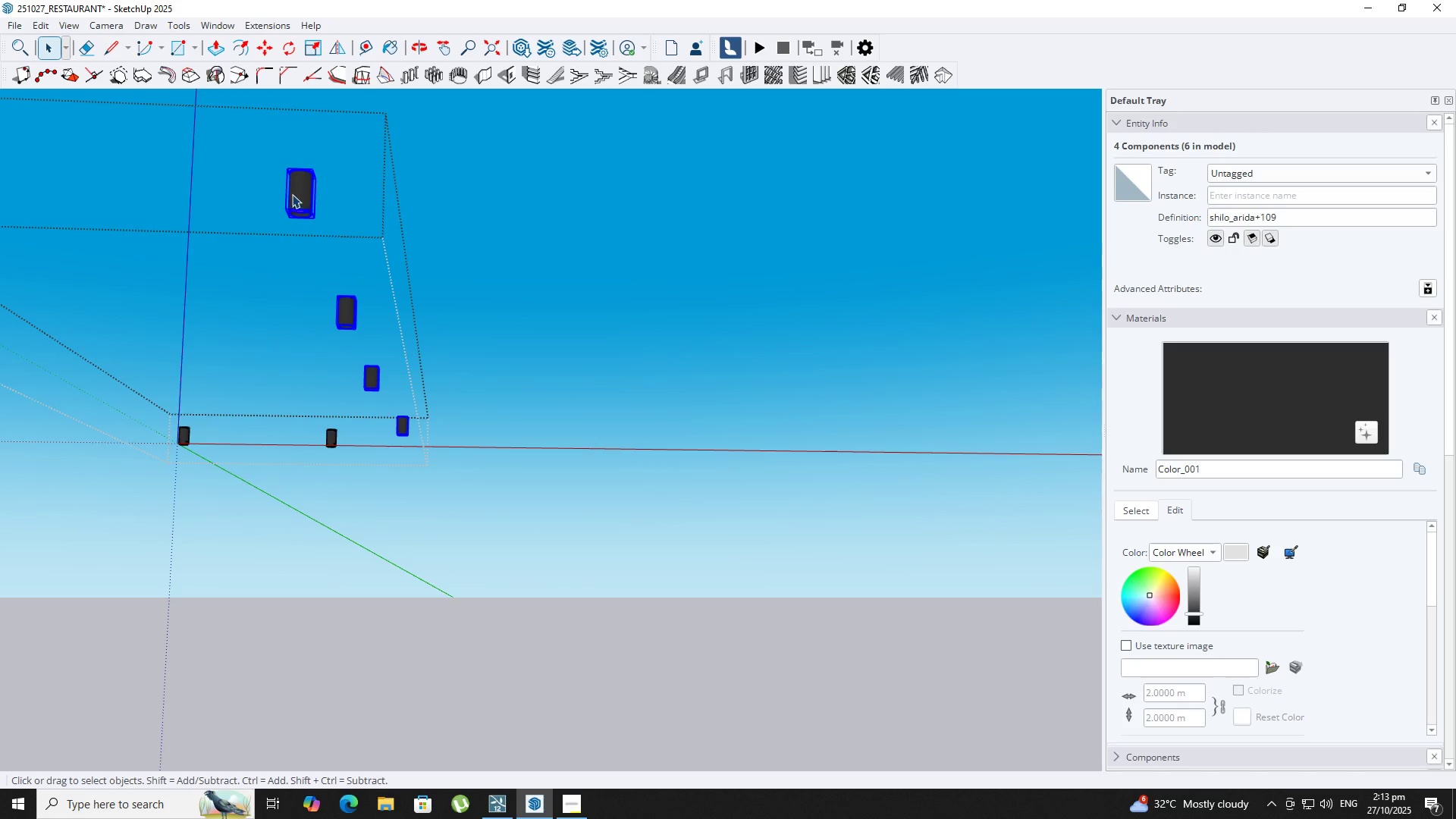 
scroll: coordinate [337, 176], scroll_direction: up, amount: 8.0
 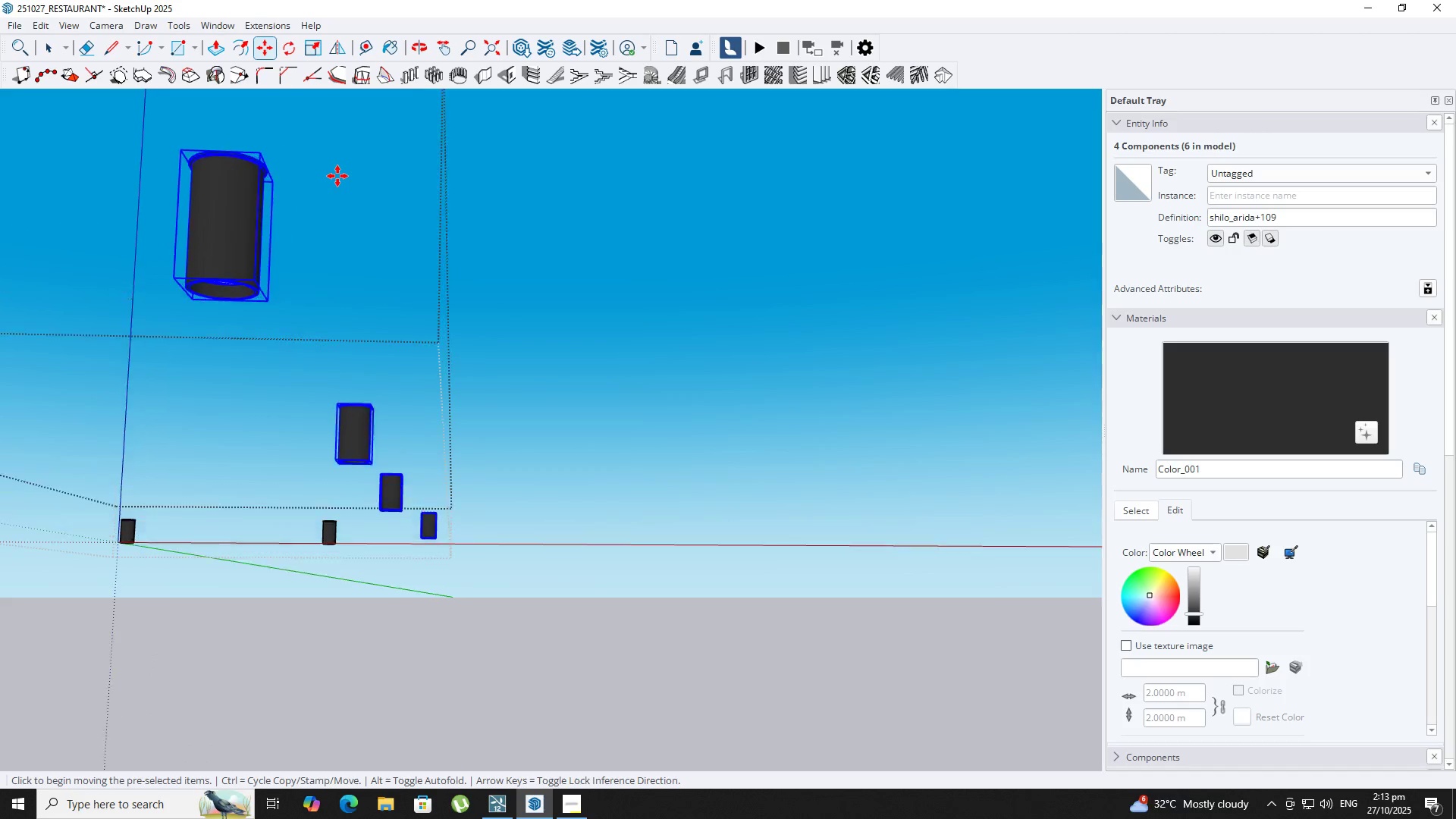 
key(Backquote)
 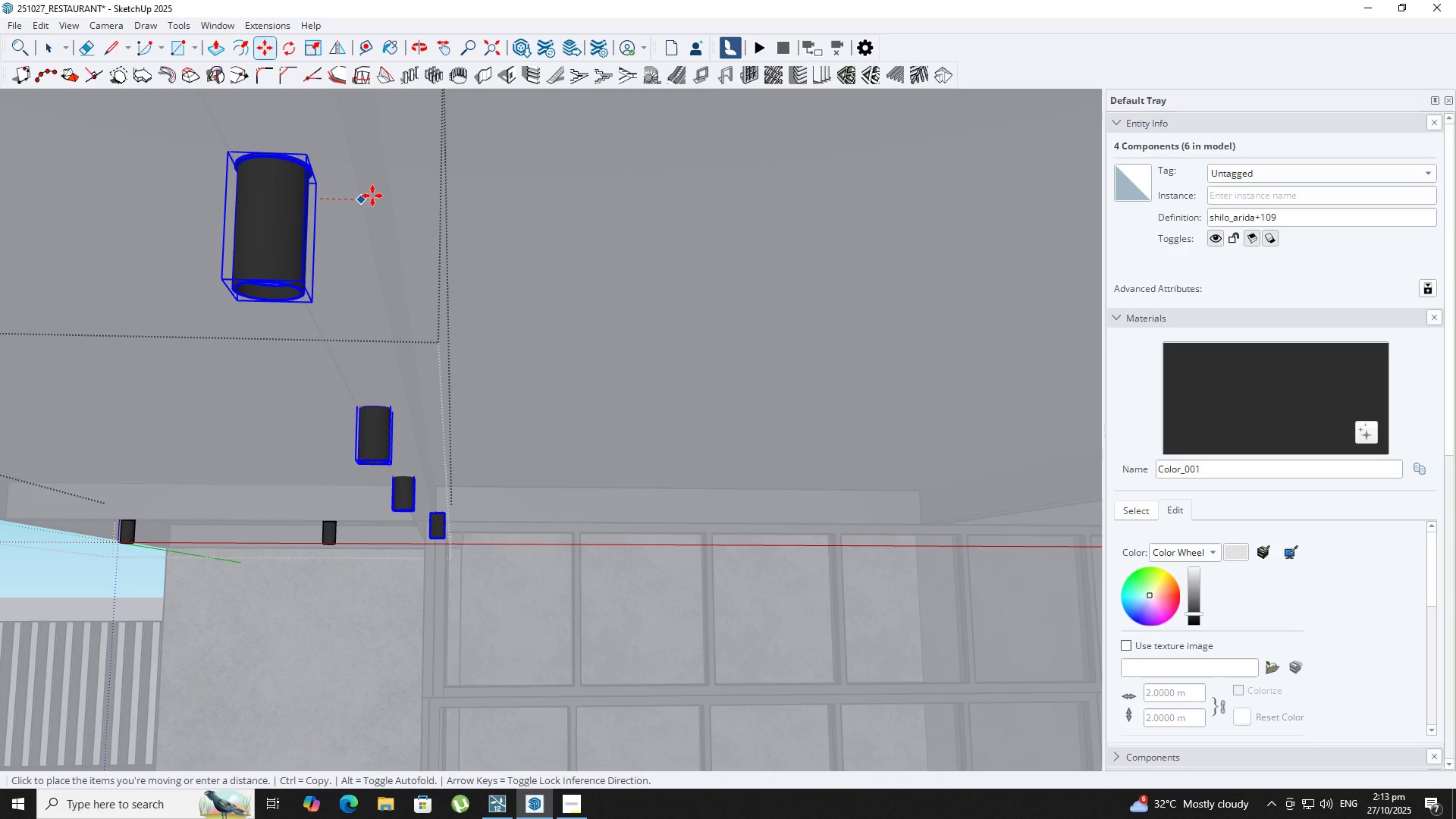 
left_click([381, 196])
 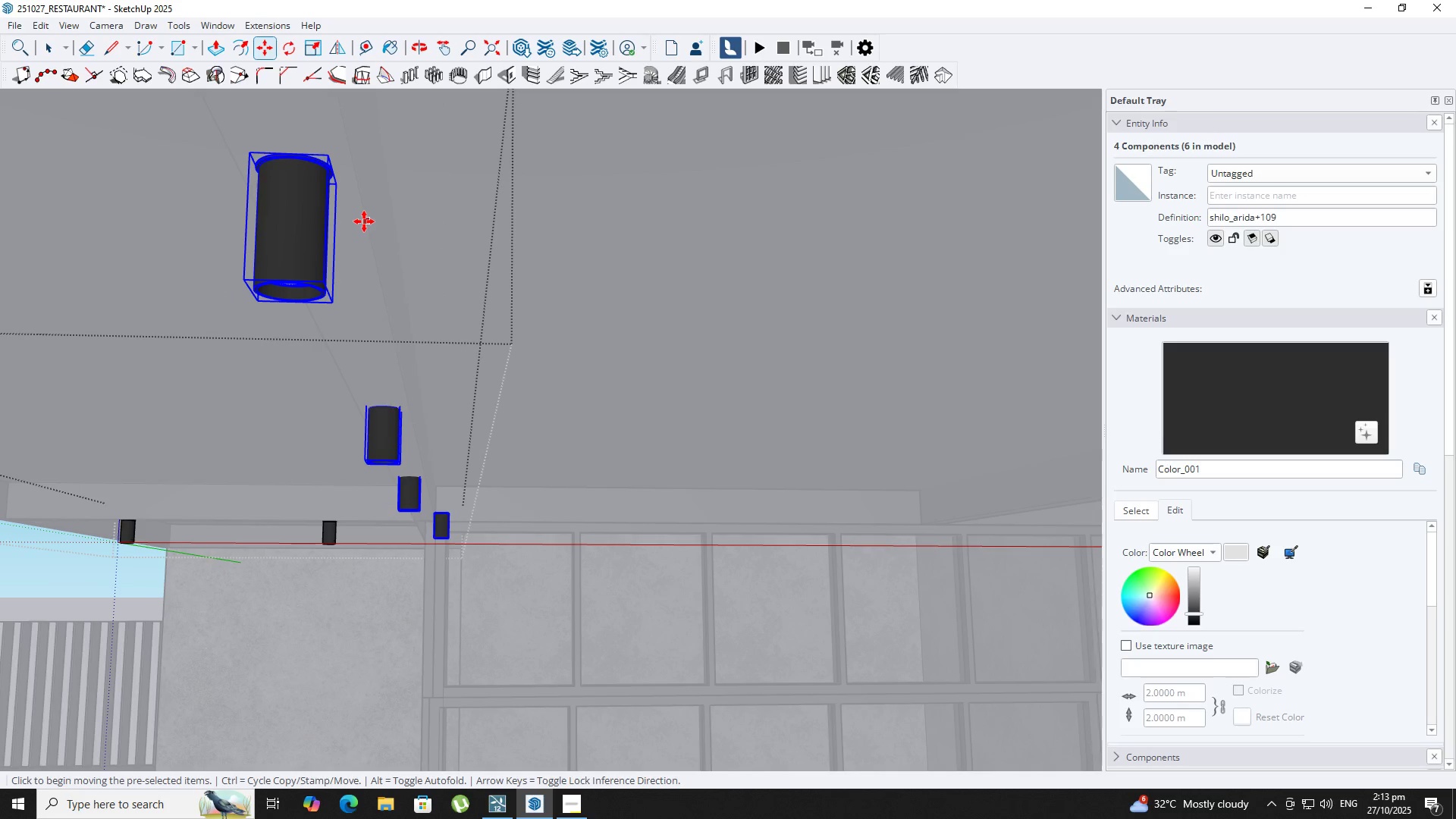 
key(Control+ControlLeft)
 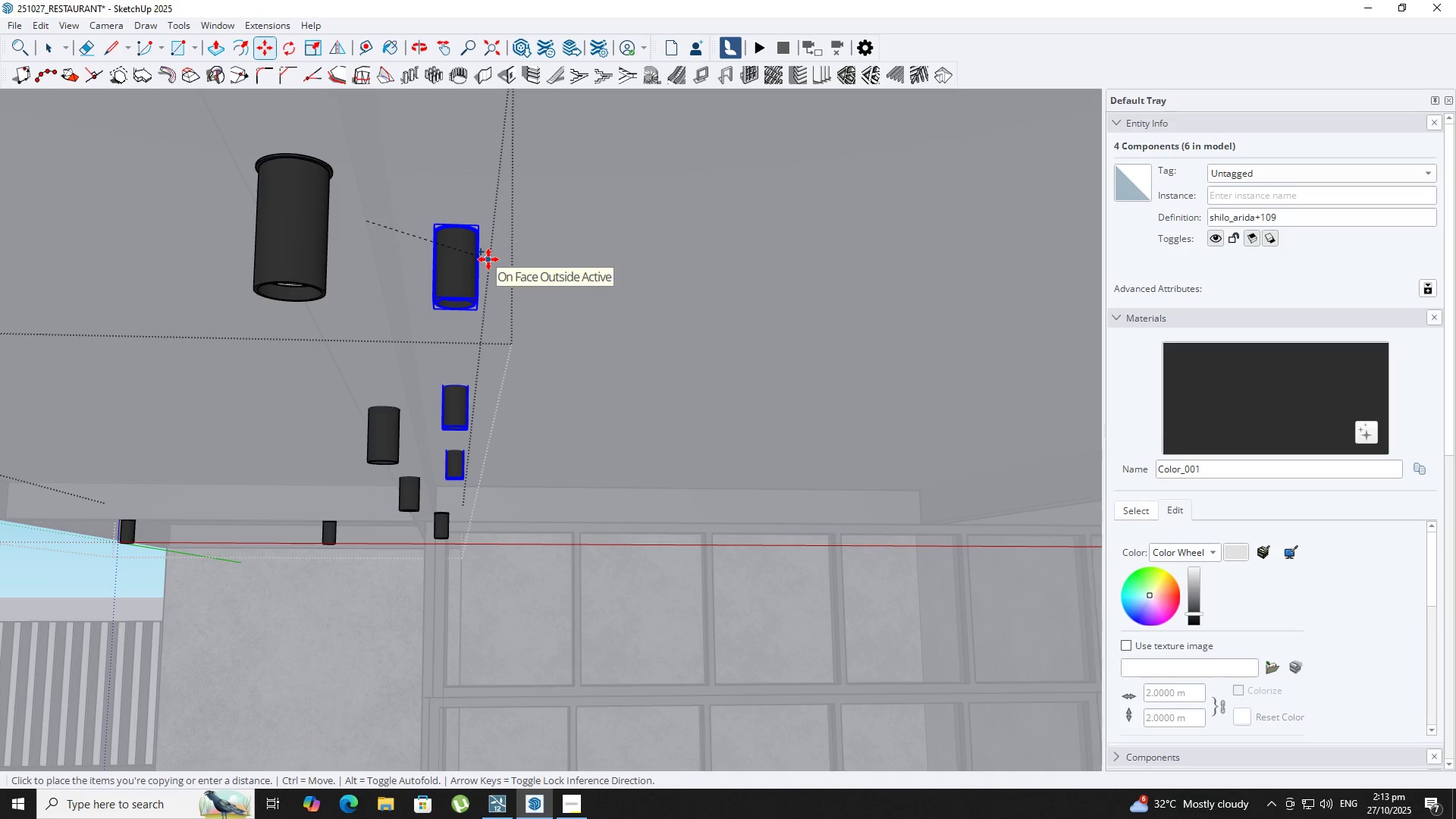 
hold_key(key=ShiftLeft, duration=0.54)
scroll: coordinate [180, 228], scroll_direction: down, amount: 3.0
 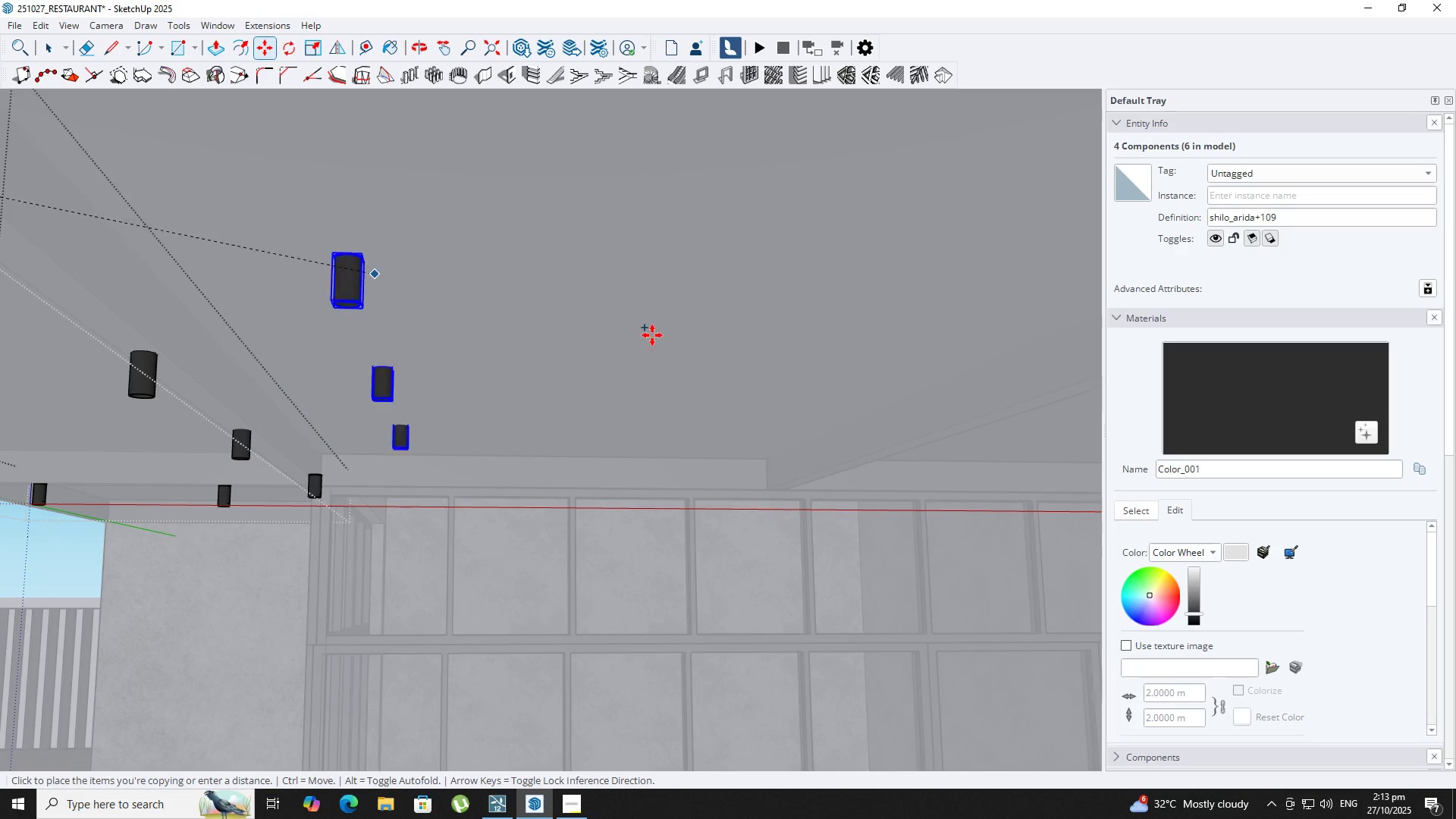 
hold_key(key=ShiftLeft, duration=0.4)
scroll: coordinate [661, 188], scroll_direction: down, amount: 6.0
 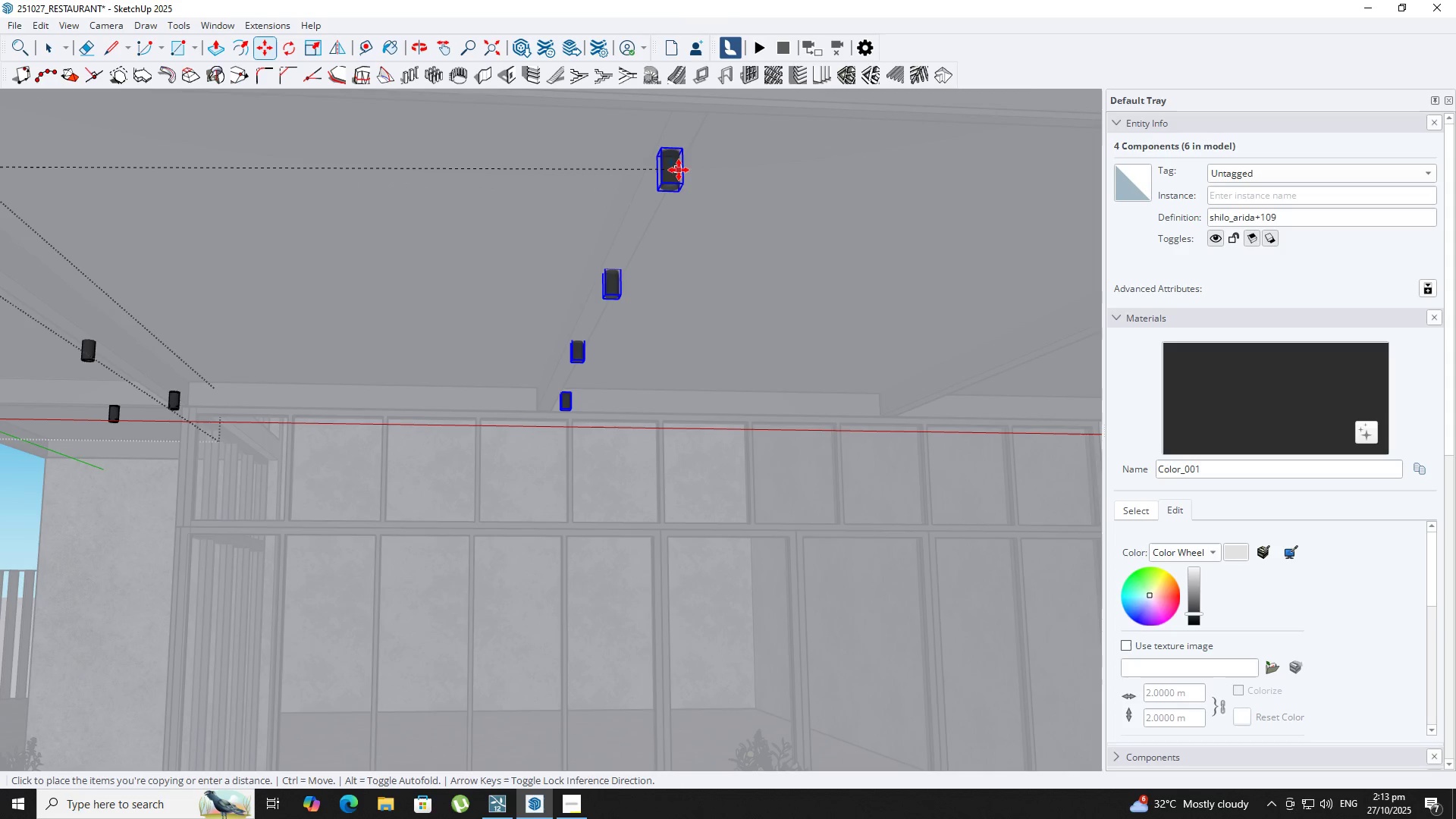 
key(ArrowLeft)
 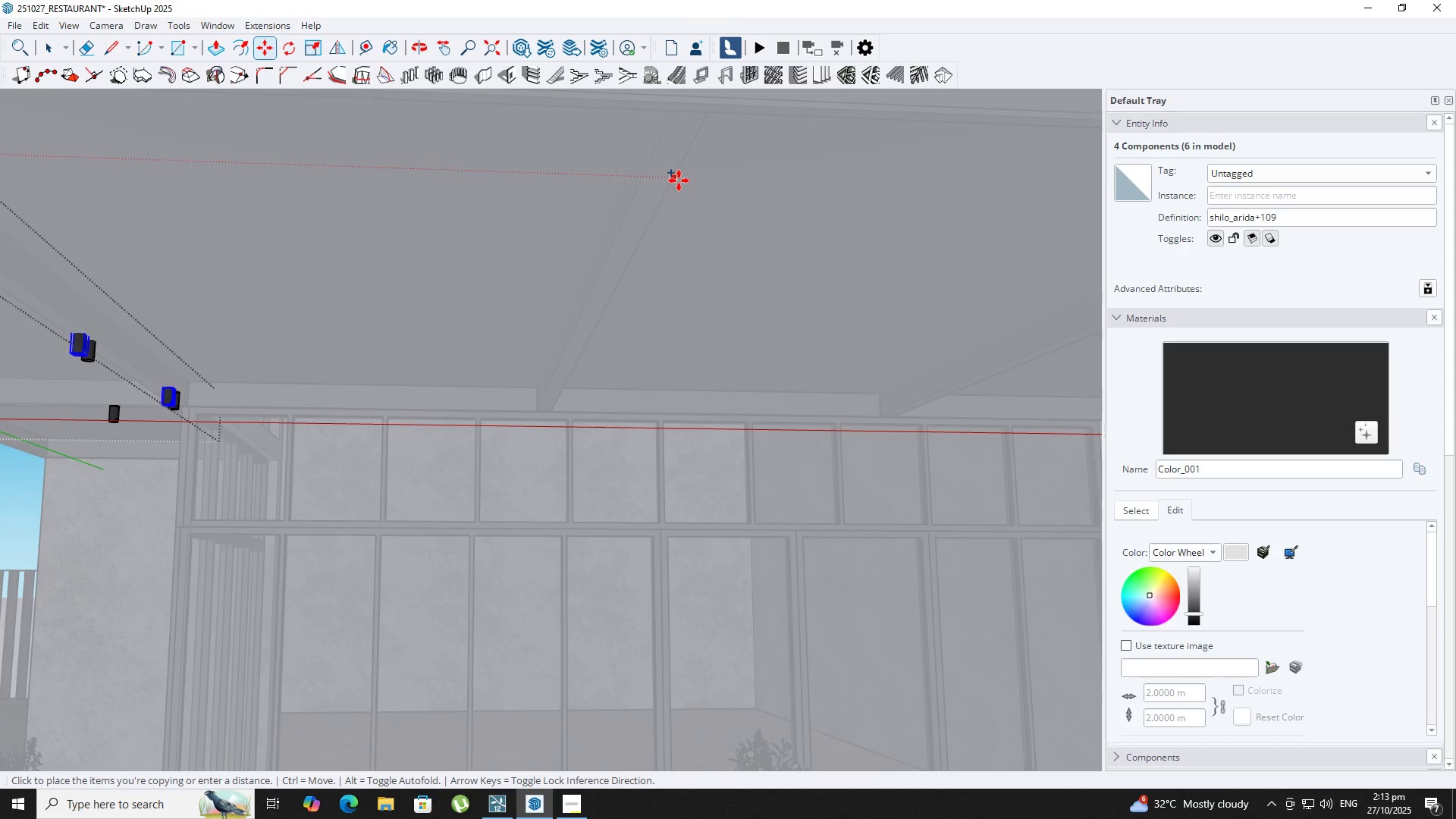 
key(ArrowRight)
 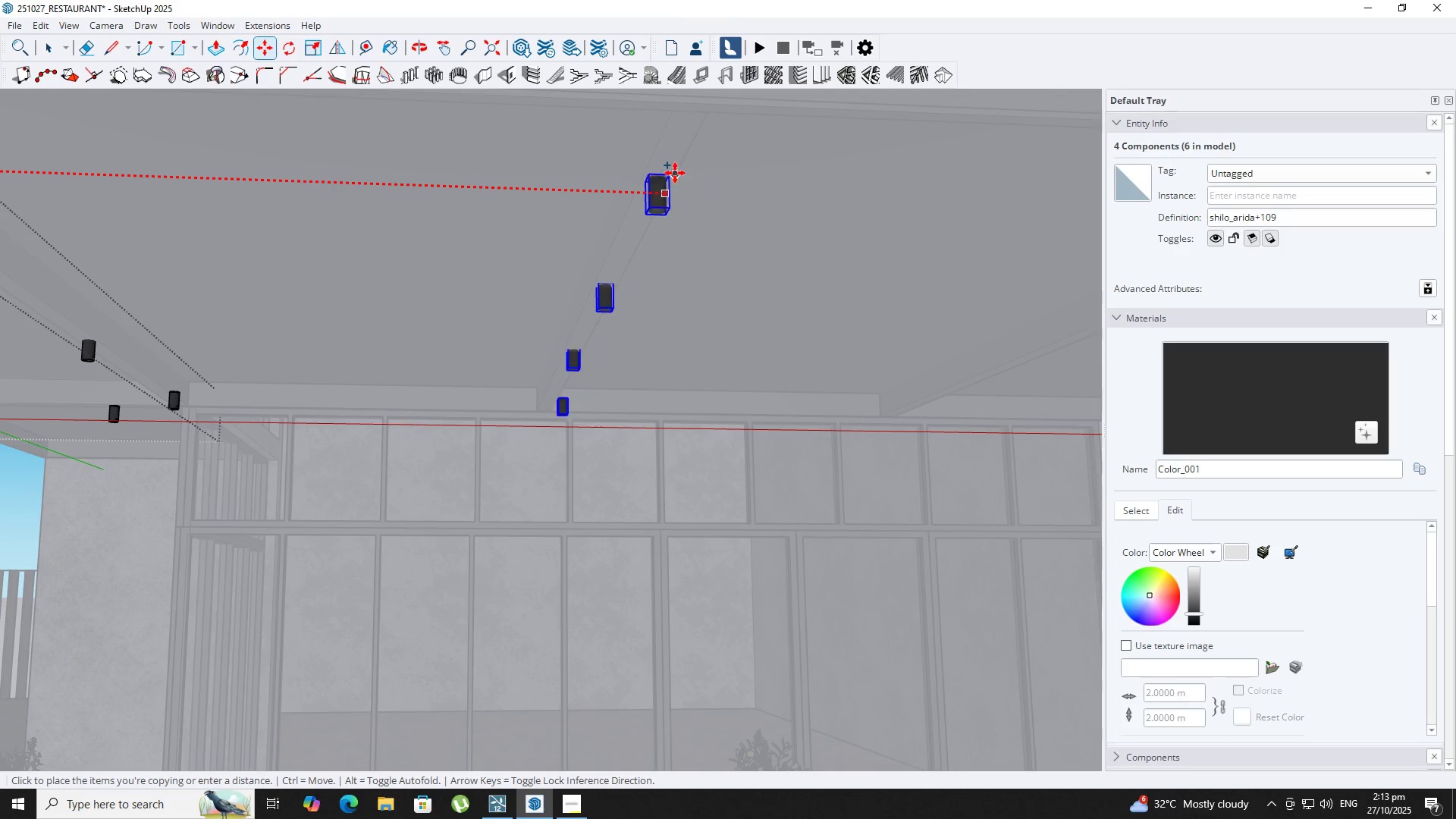 
scroll: coordinate [648, 191], scroll_direction: up, amount: 14.0
 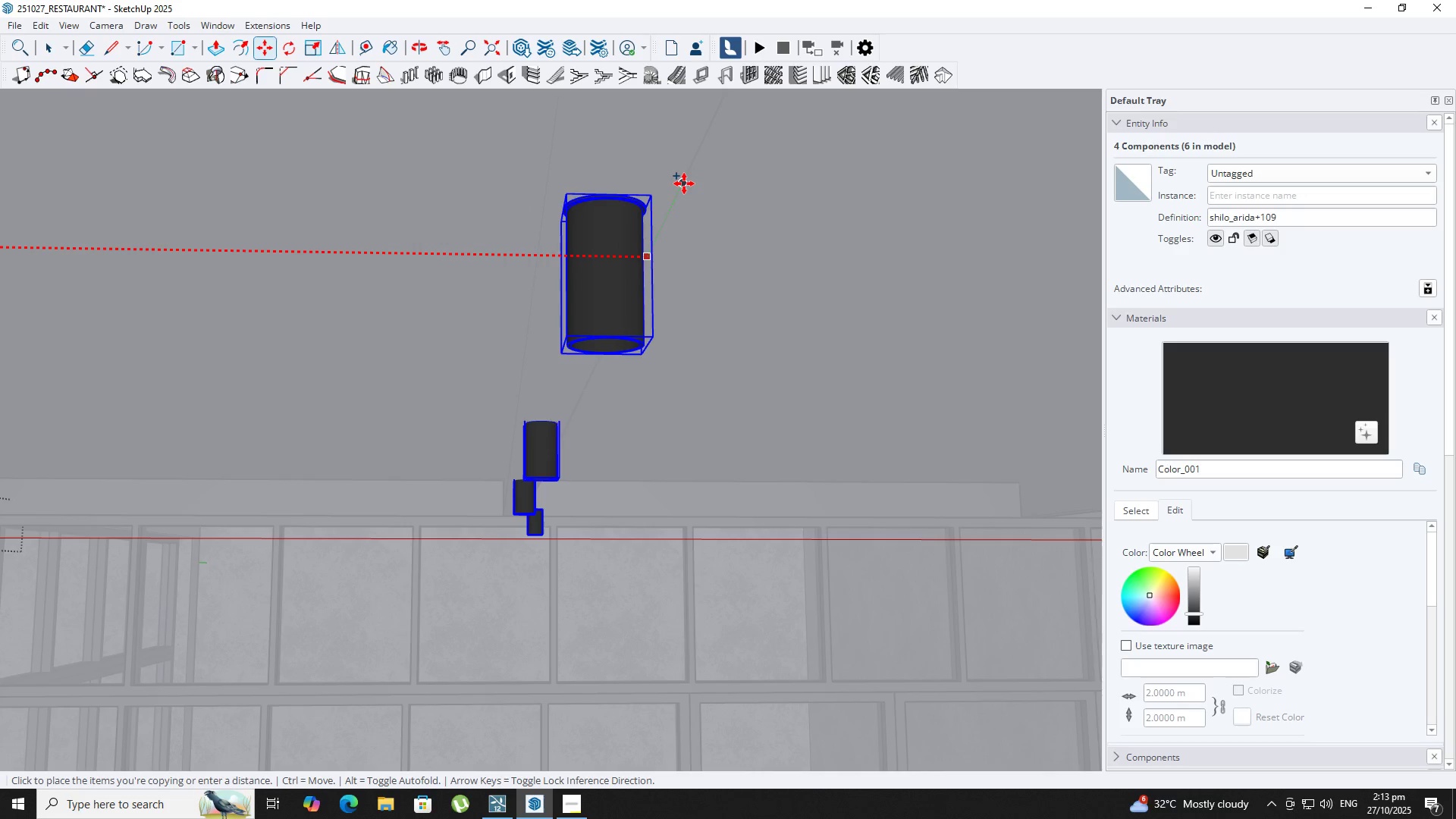 
left_click([684, 184])
 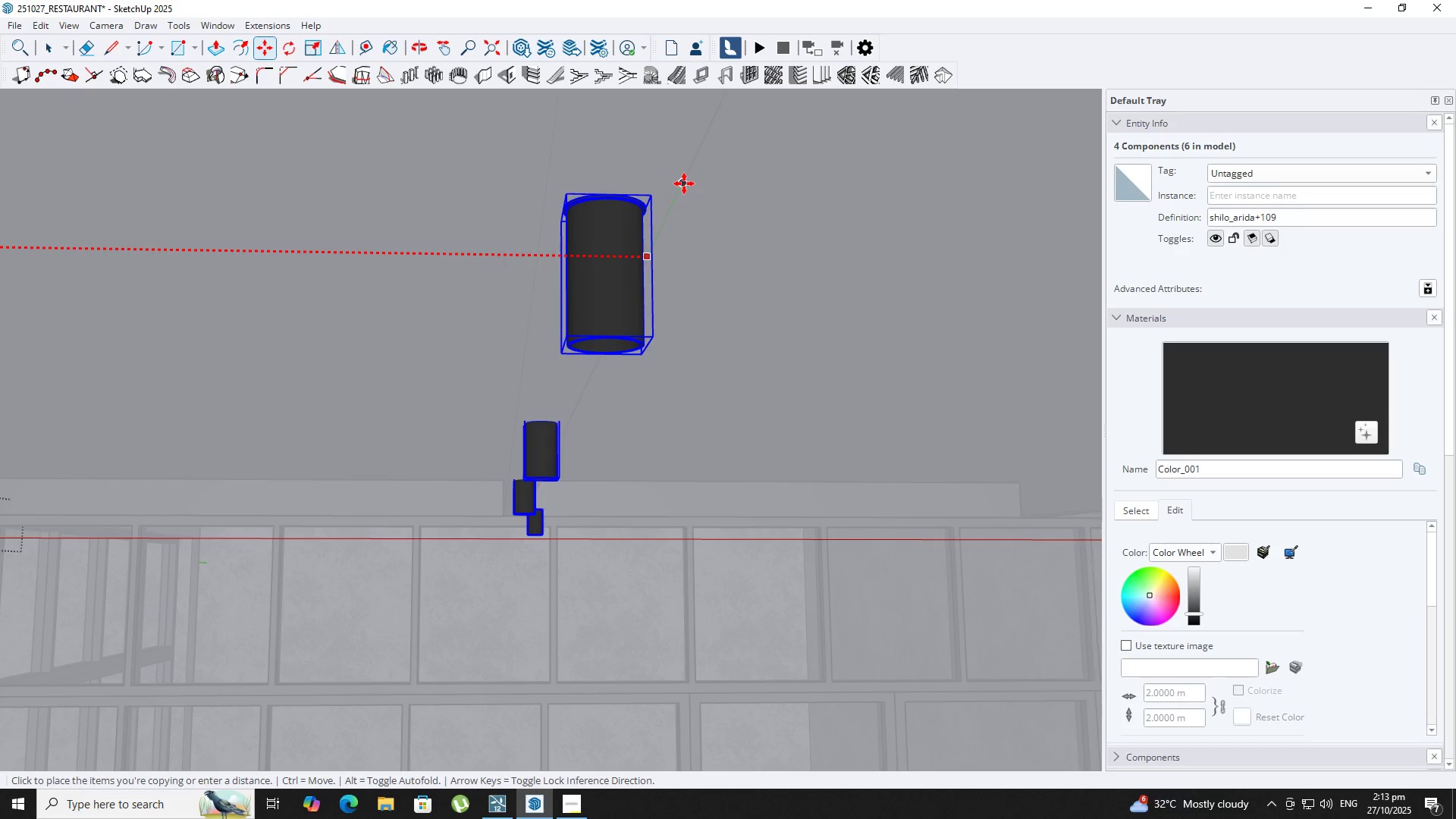 
scroll: coordinate [676, 184], scroll_direction: down, amount: 16.0
 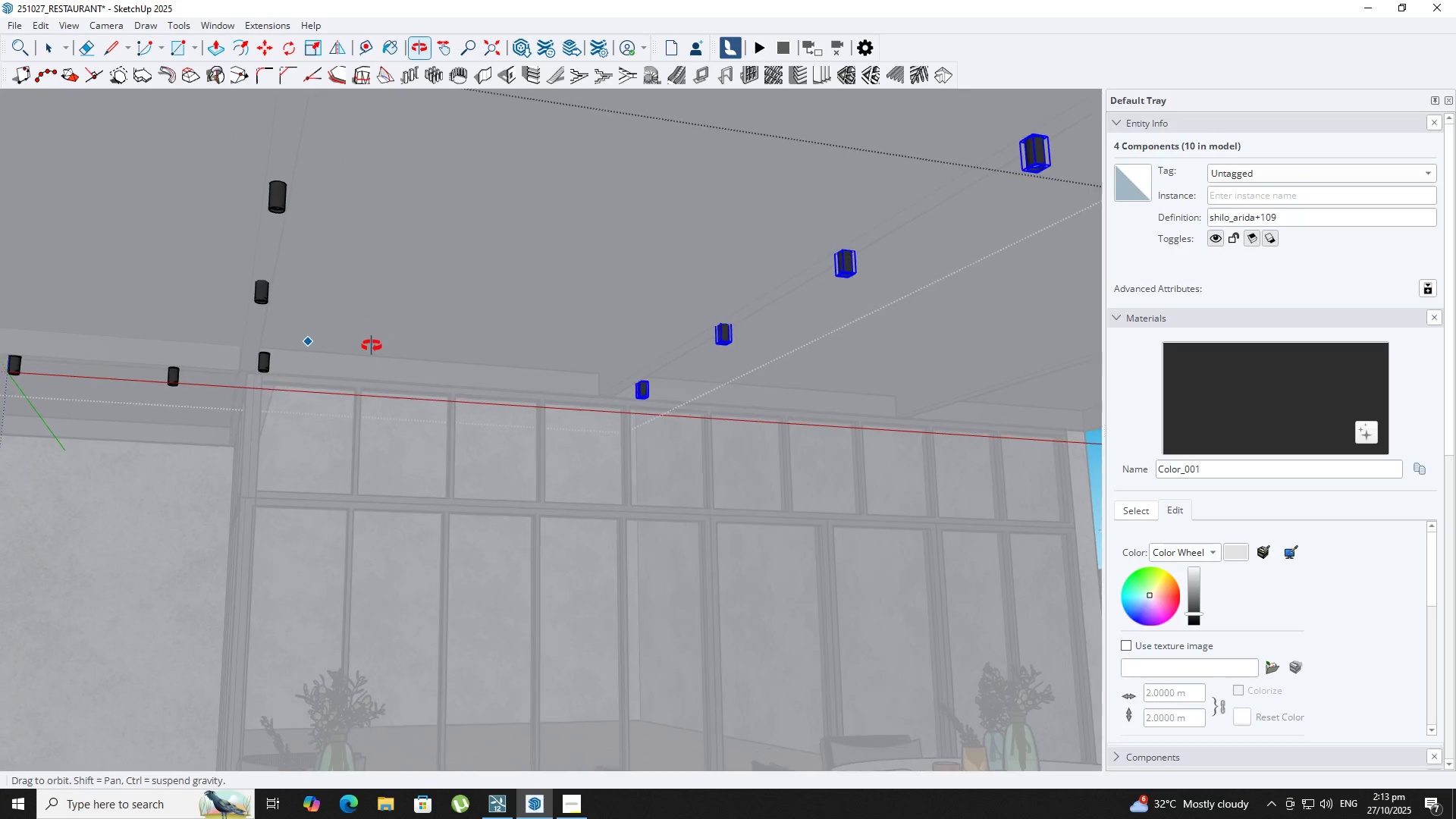 
key(Control+Z)
 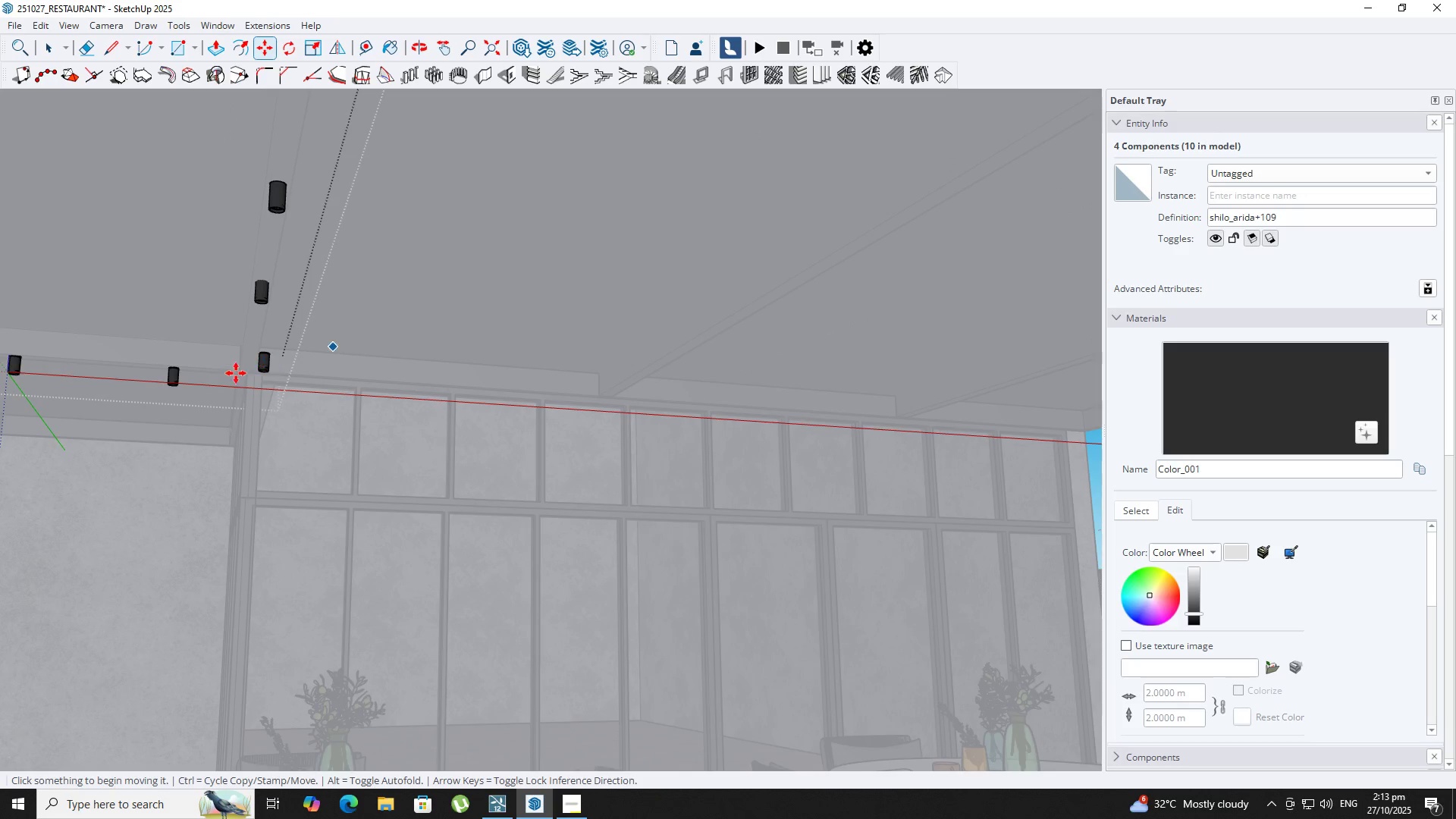 
key(Space)
 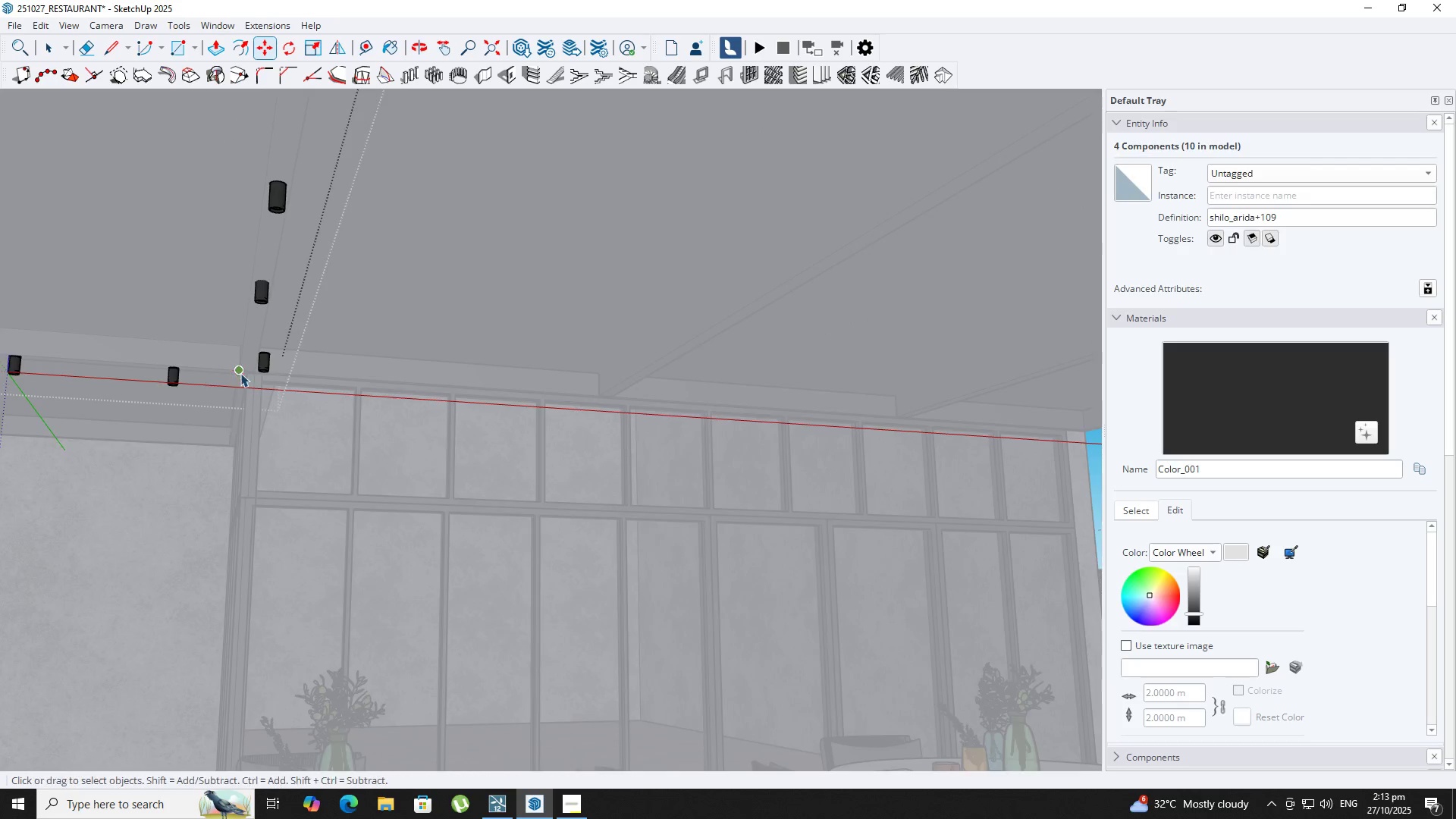 
scroll: coordinate [274, 318], scroll_direction: up, amount: 10.0
 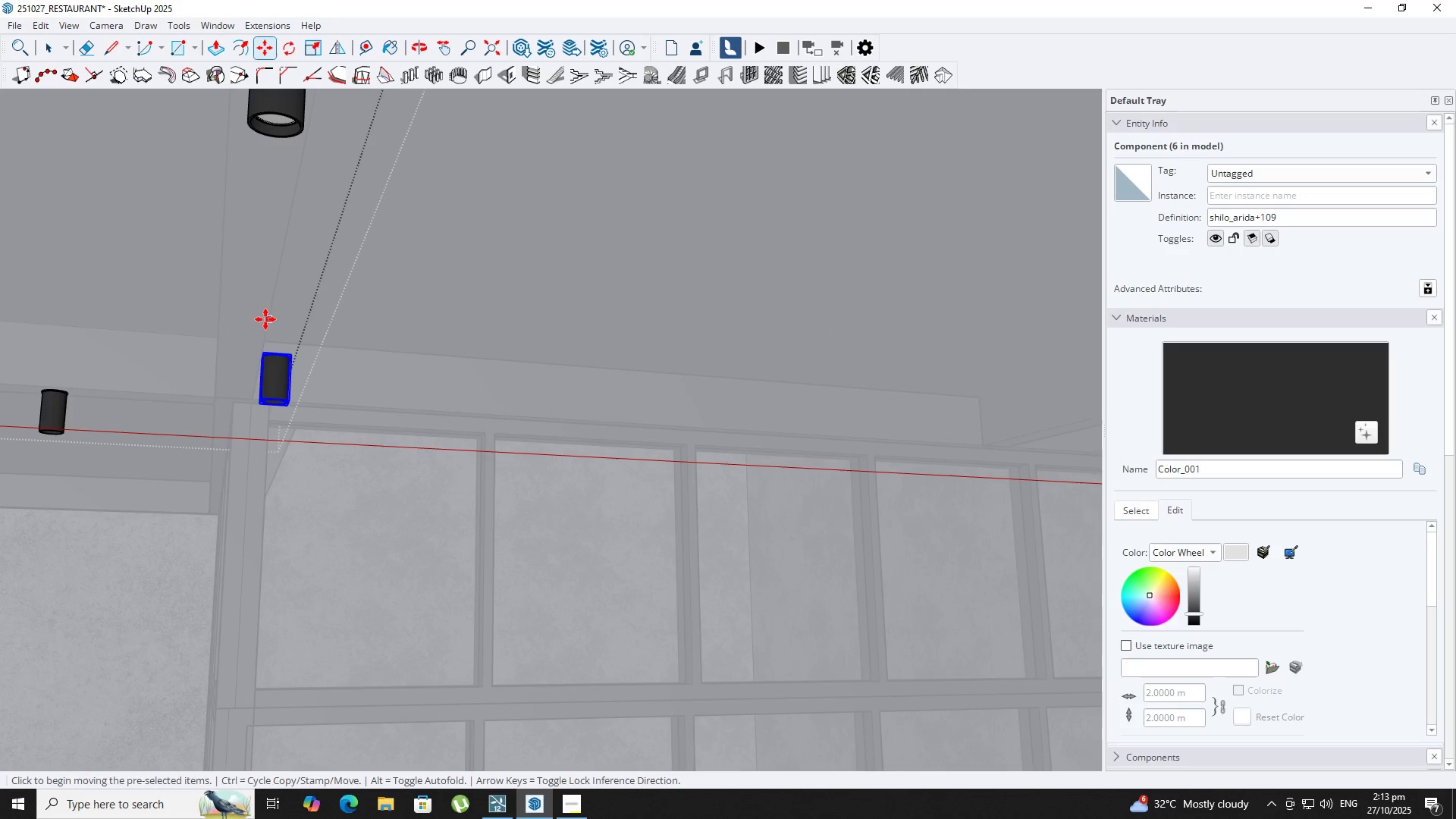 
key(M)
 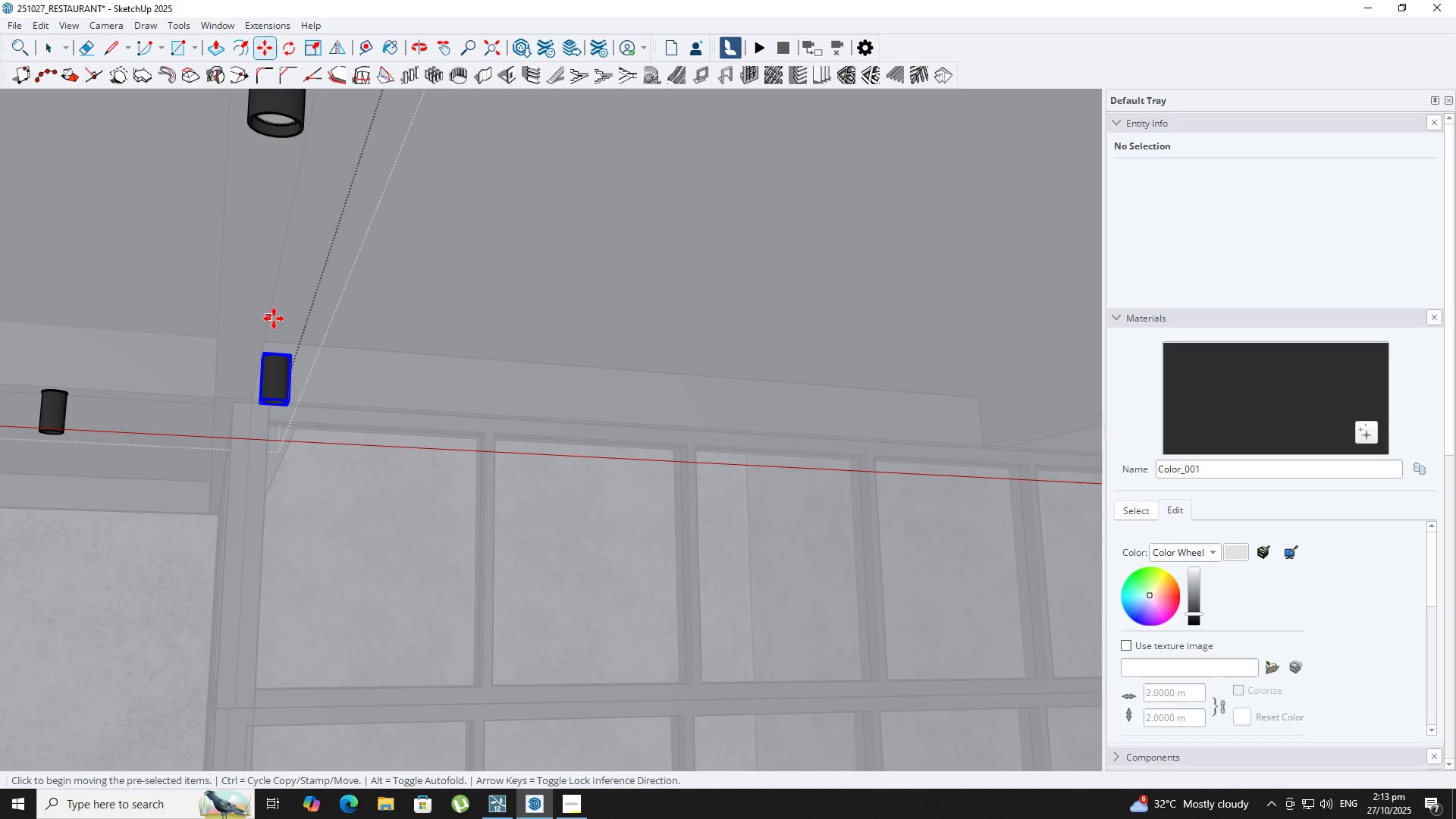 
key(Comma)
 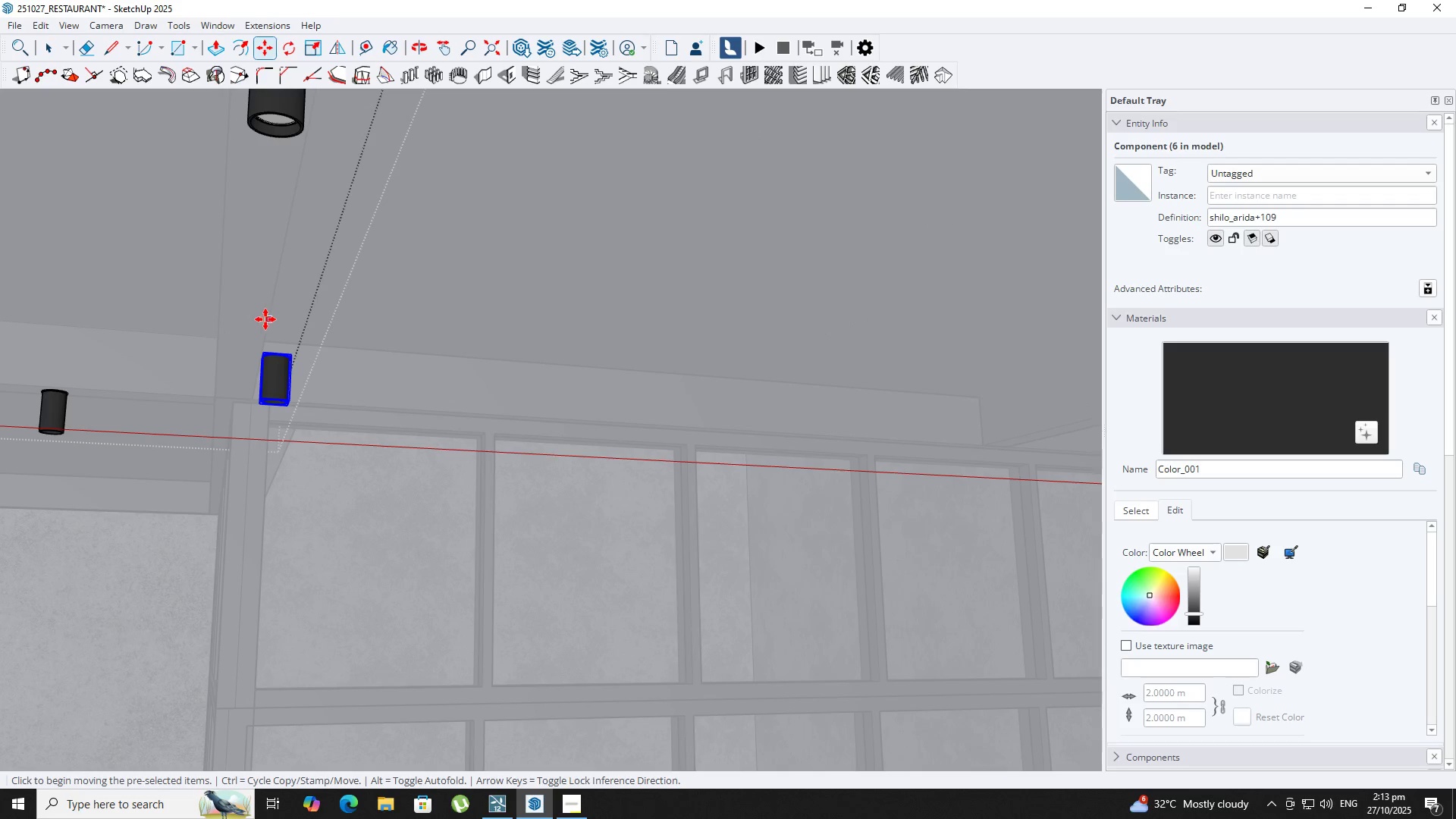 
left_click_drag(start_coordinate=[265, 319], to_coordinate=[259, 318])
 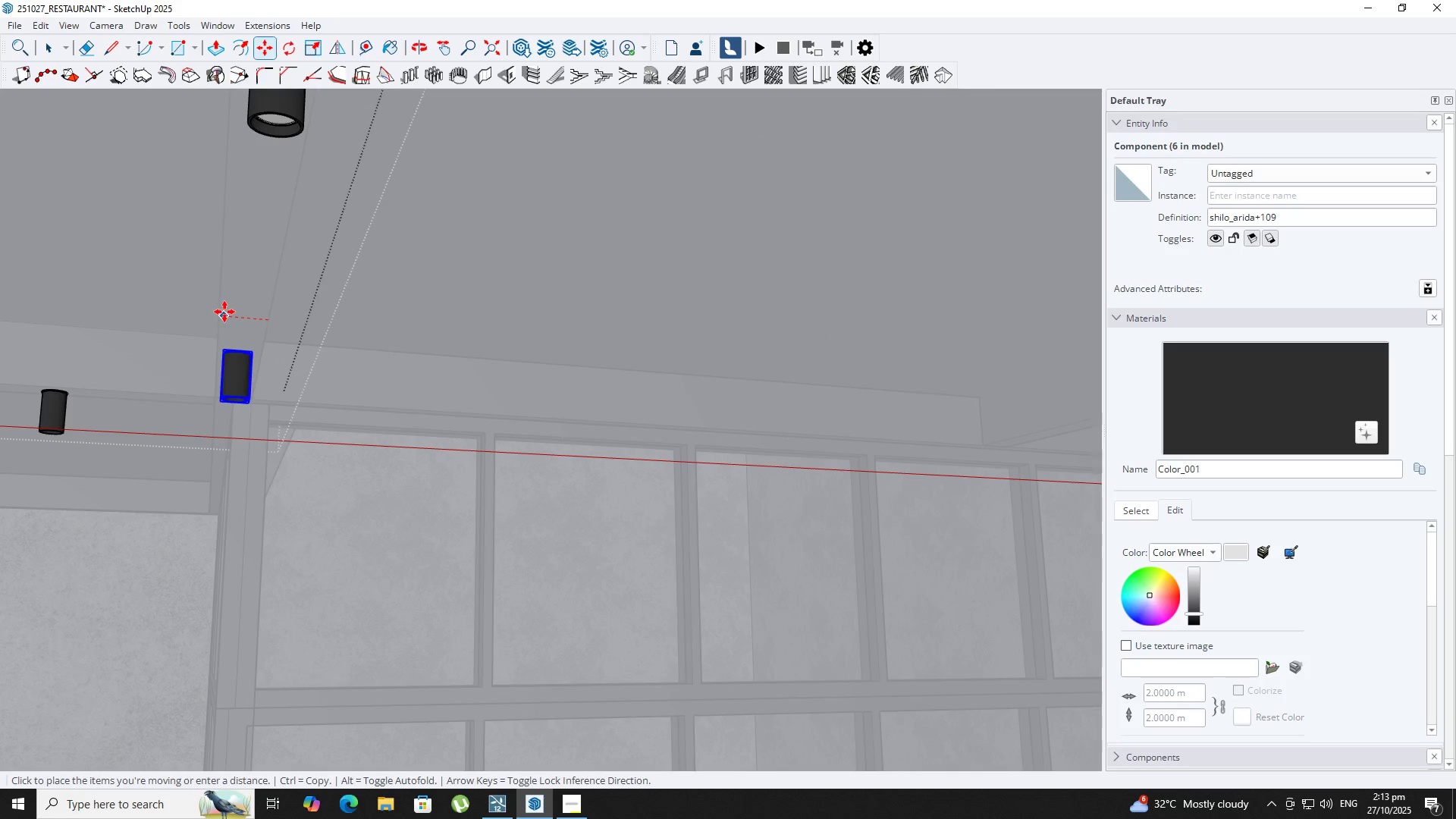 
left_click([224, 312])
 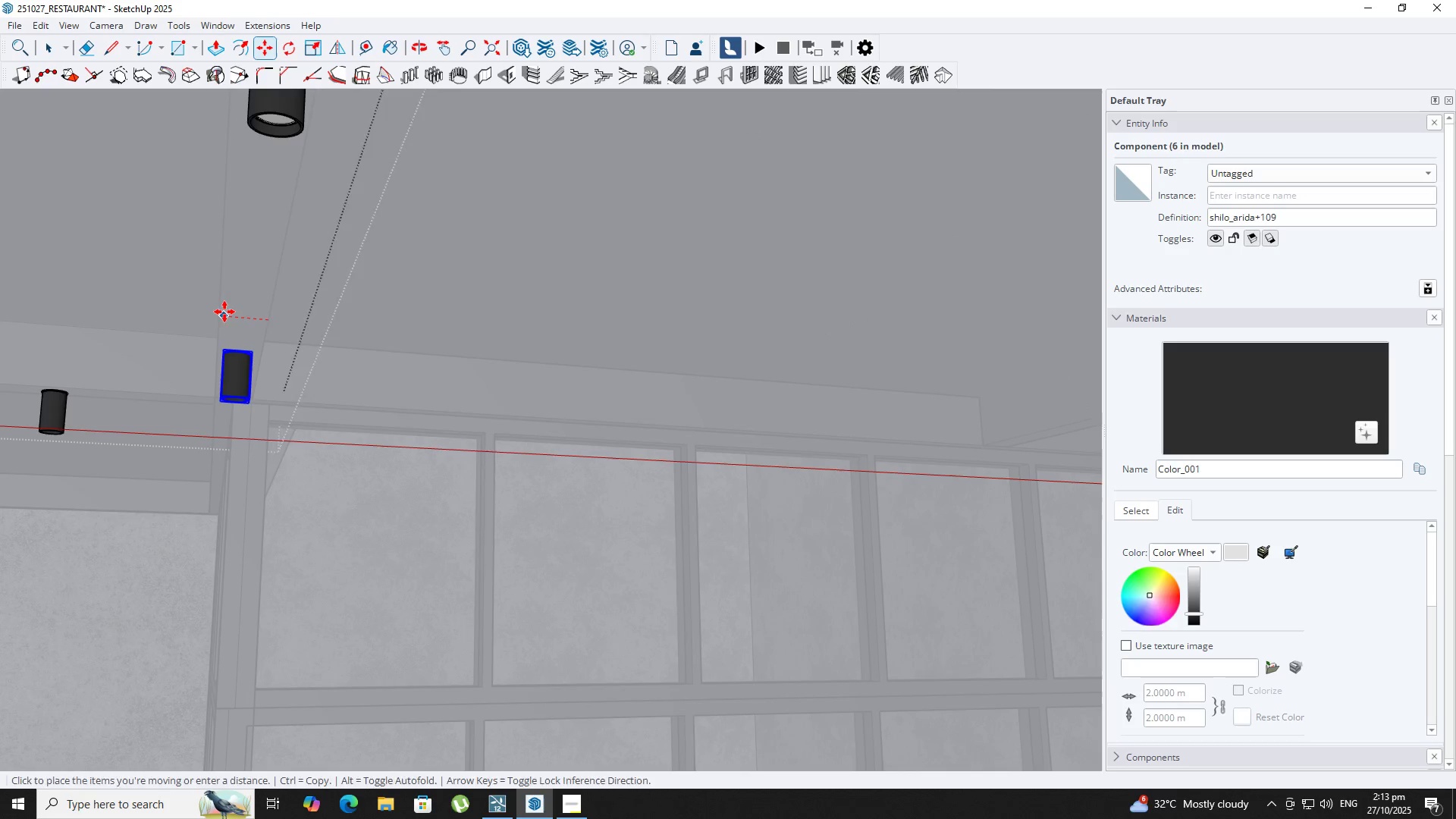 
key(Space)
 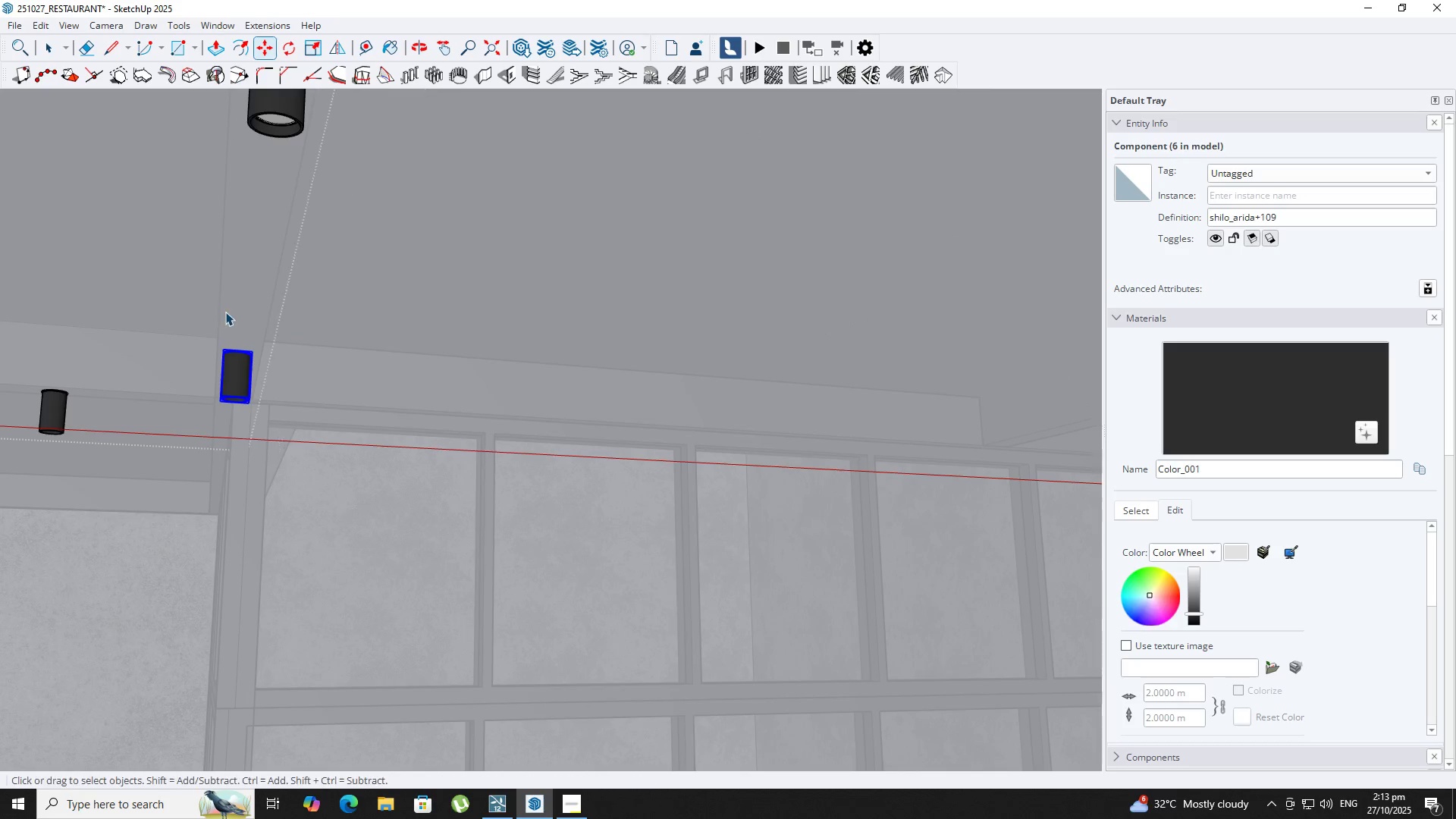 
scroll: coordinate [223, 303], scroll_direction: down, amount: 22.0
 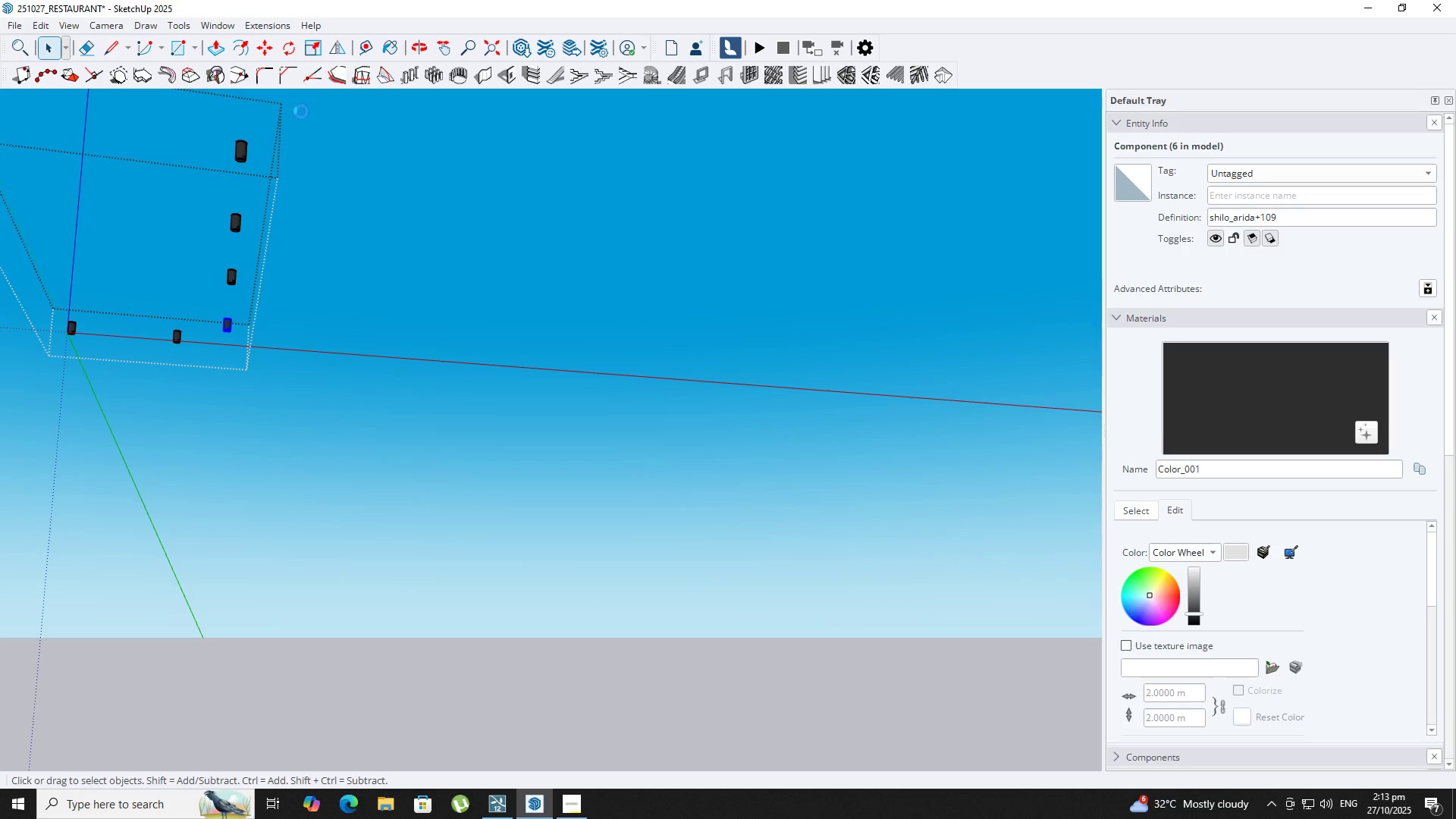 
key(Backquote)
 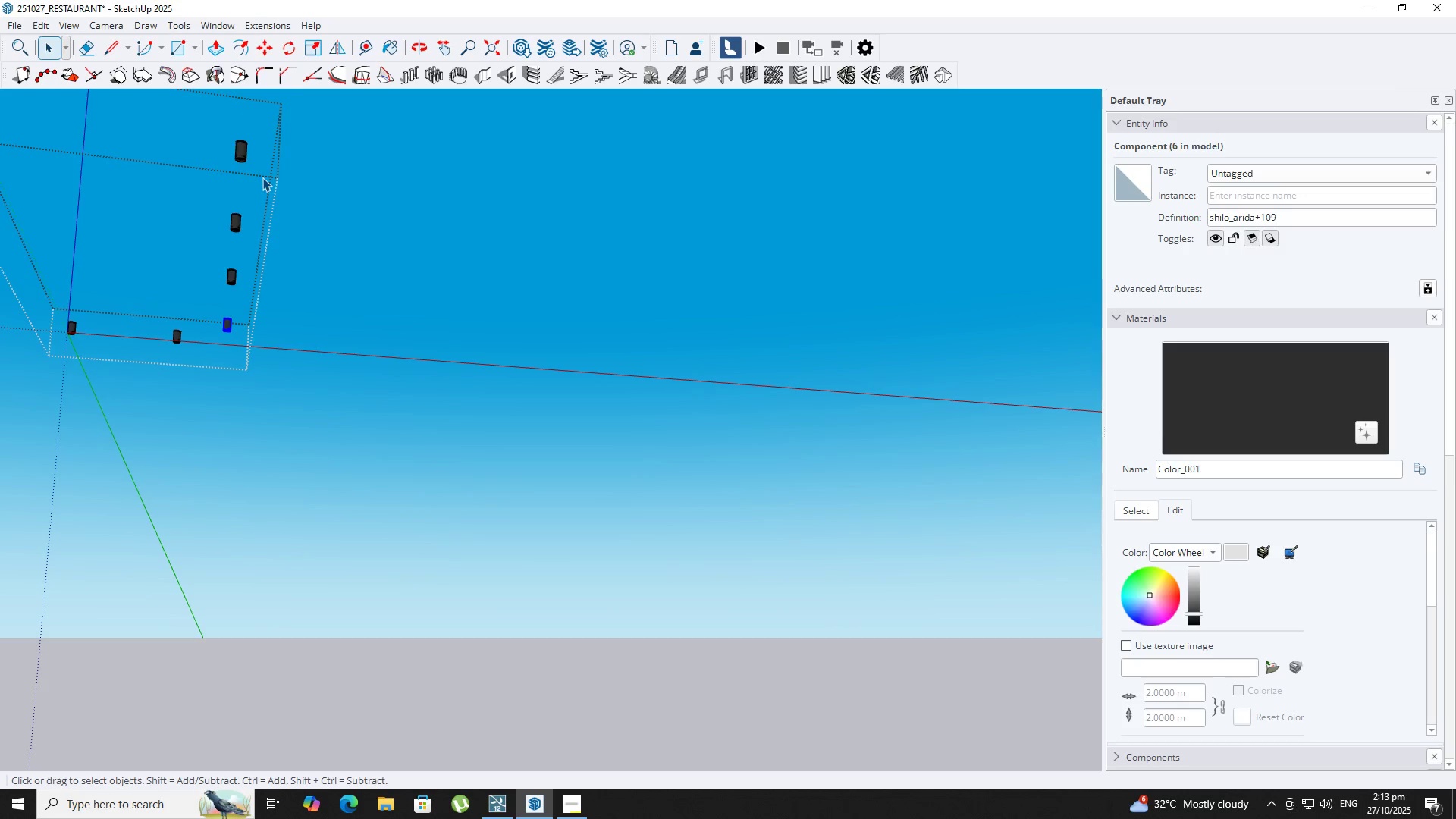 
left_click_drag(start_coordinate=[292, 141], to_coordinate=[270, 183])
 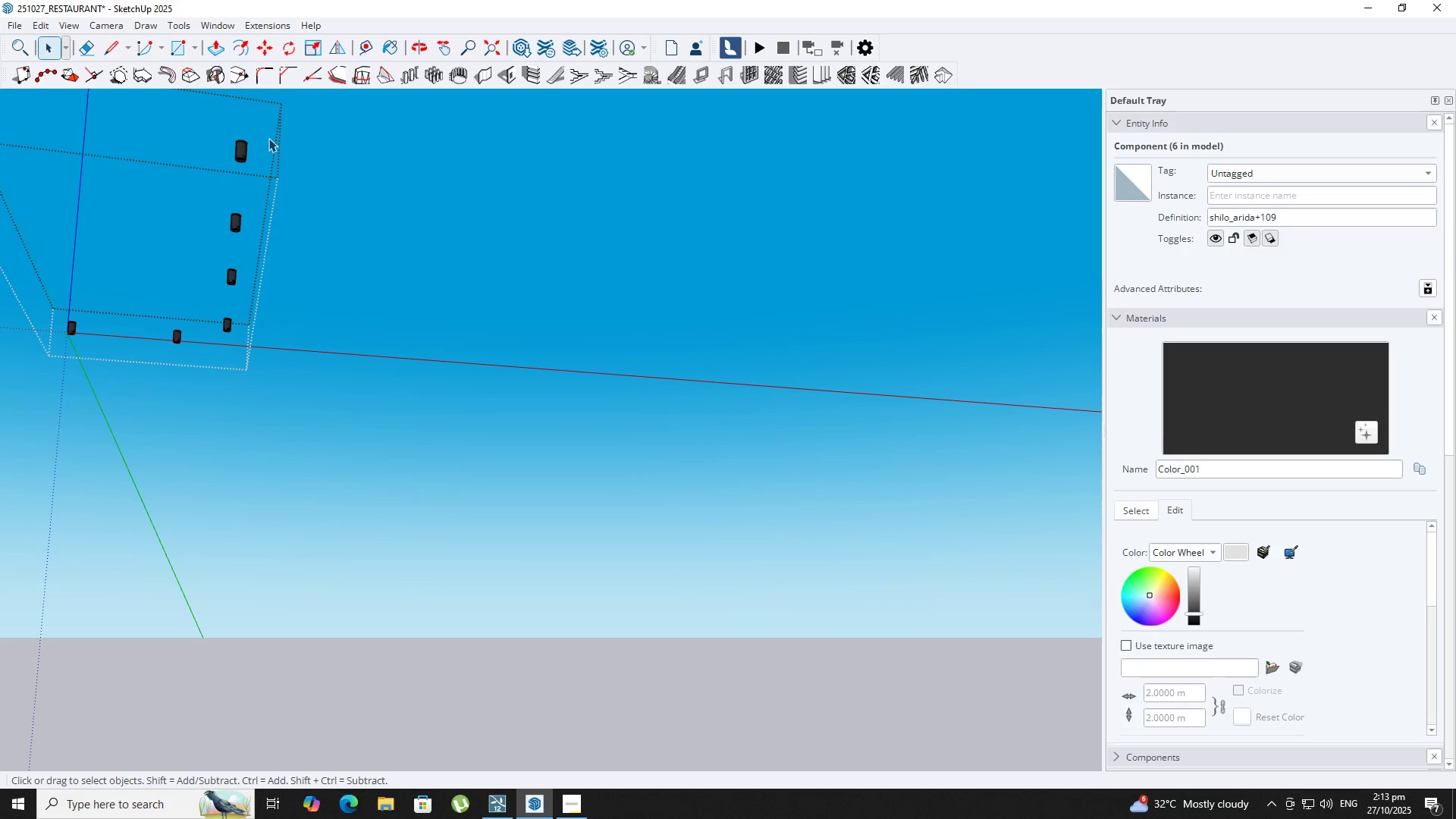 
left_click_drag(start_coordinate=[268, 132], to_coordinate=[212, 359])
 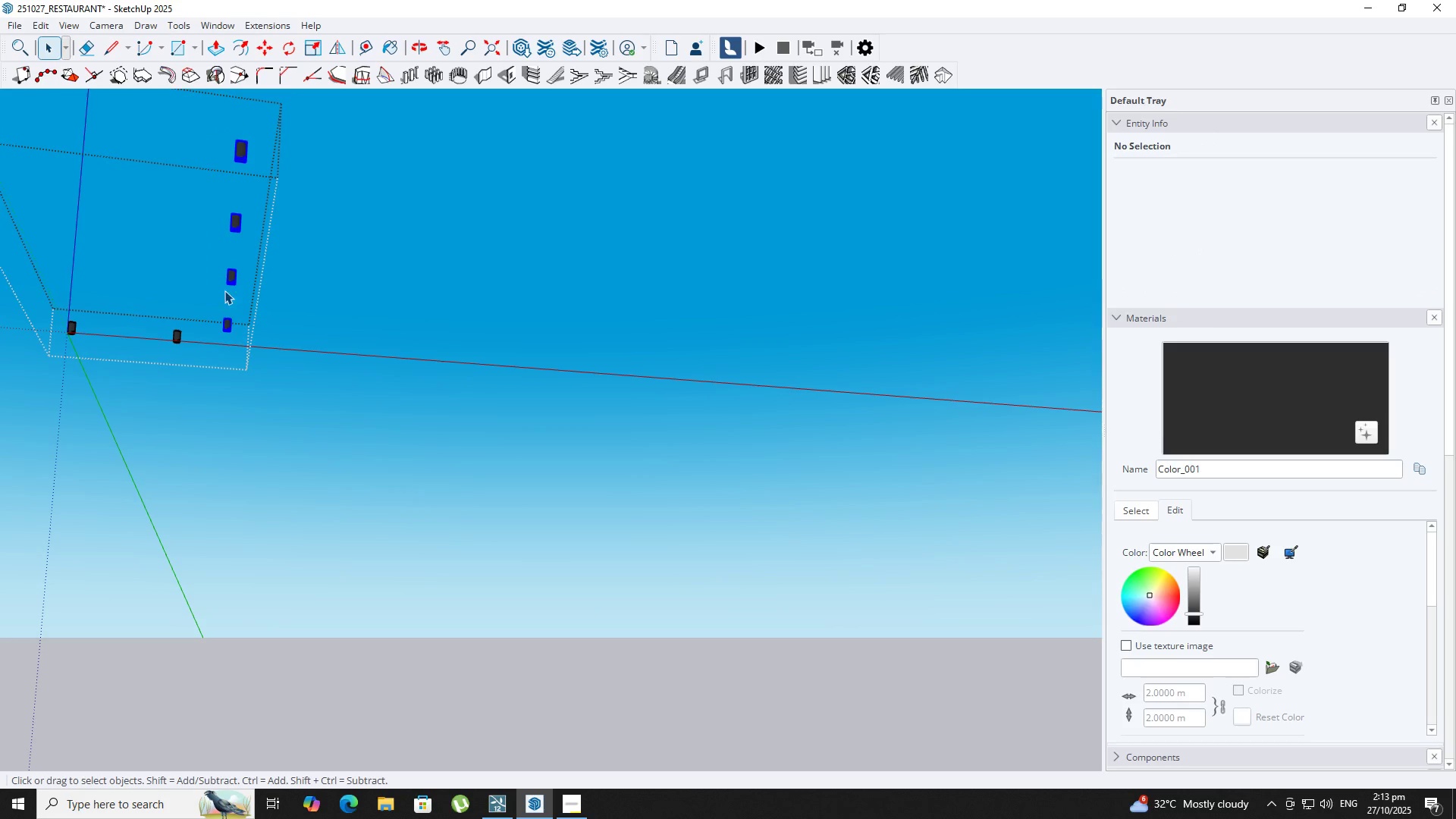 
scroll: coordinate [247, 156], scroll_direction: up, amount: 12.0
 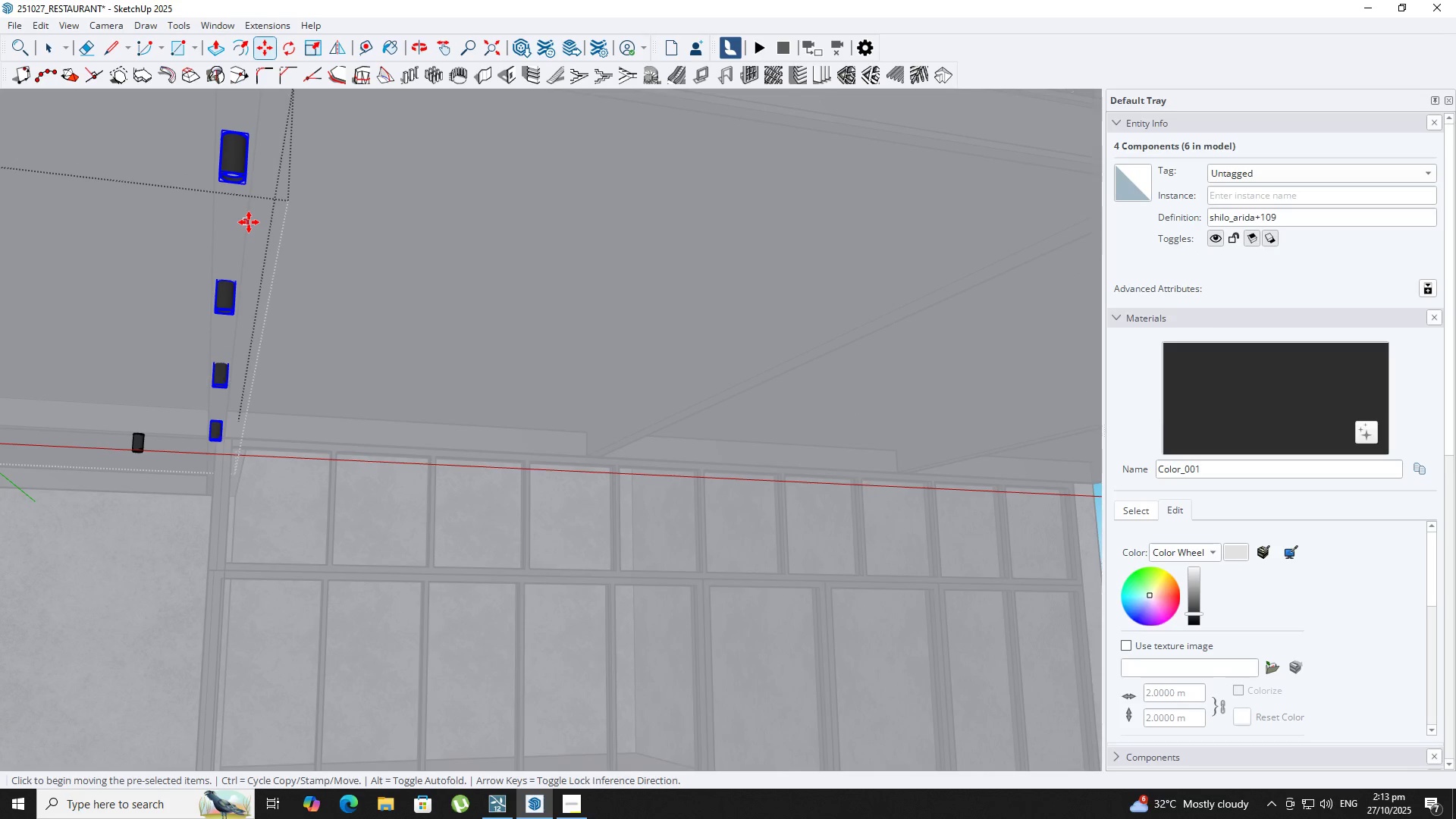 
type(`NM)
 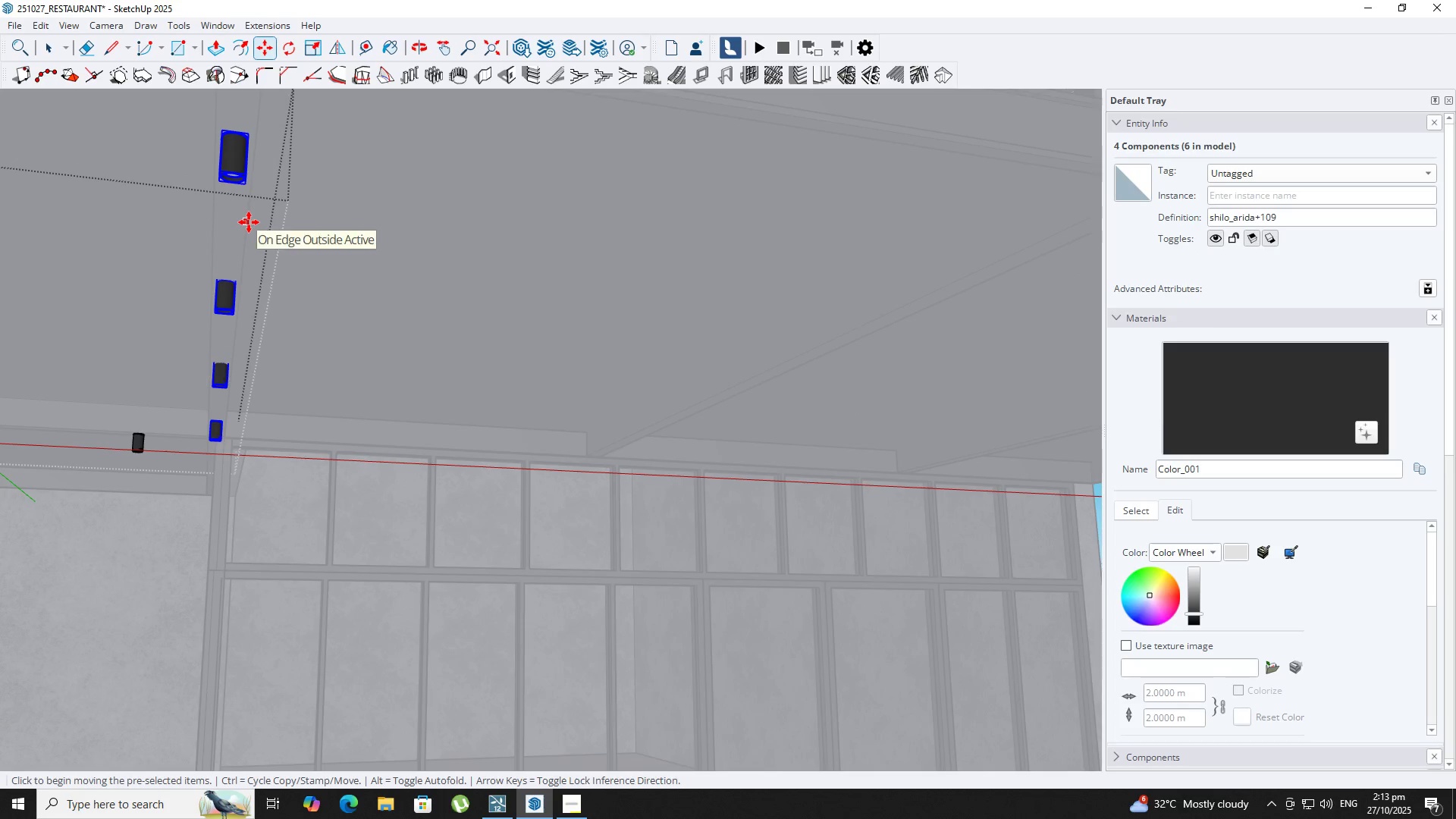 
key(Control+ControlLeft)
 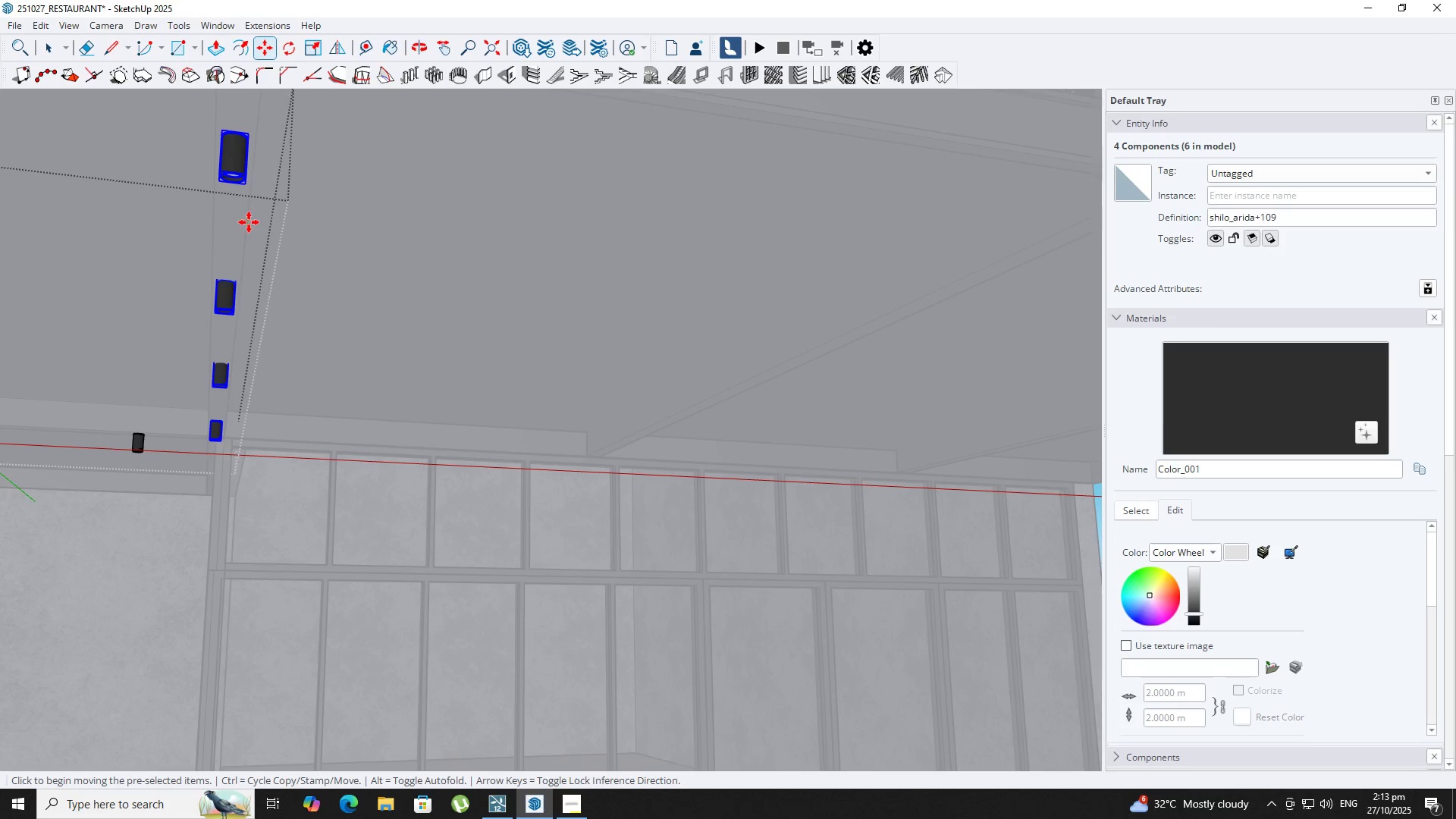 
left_click([249, 222])
 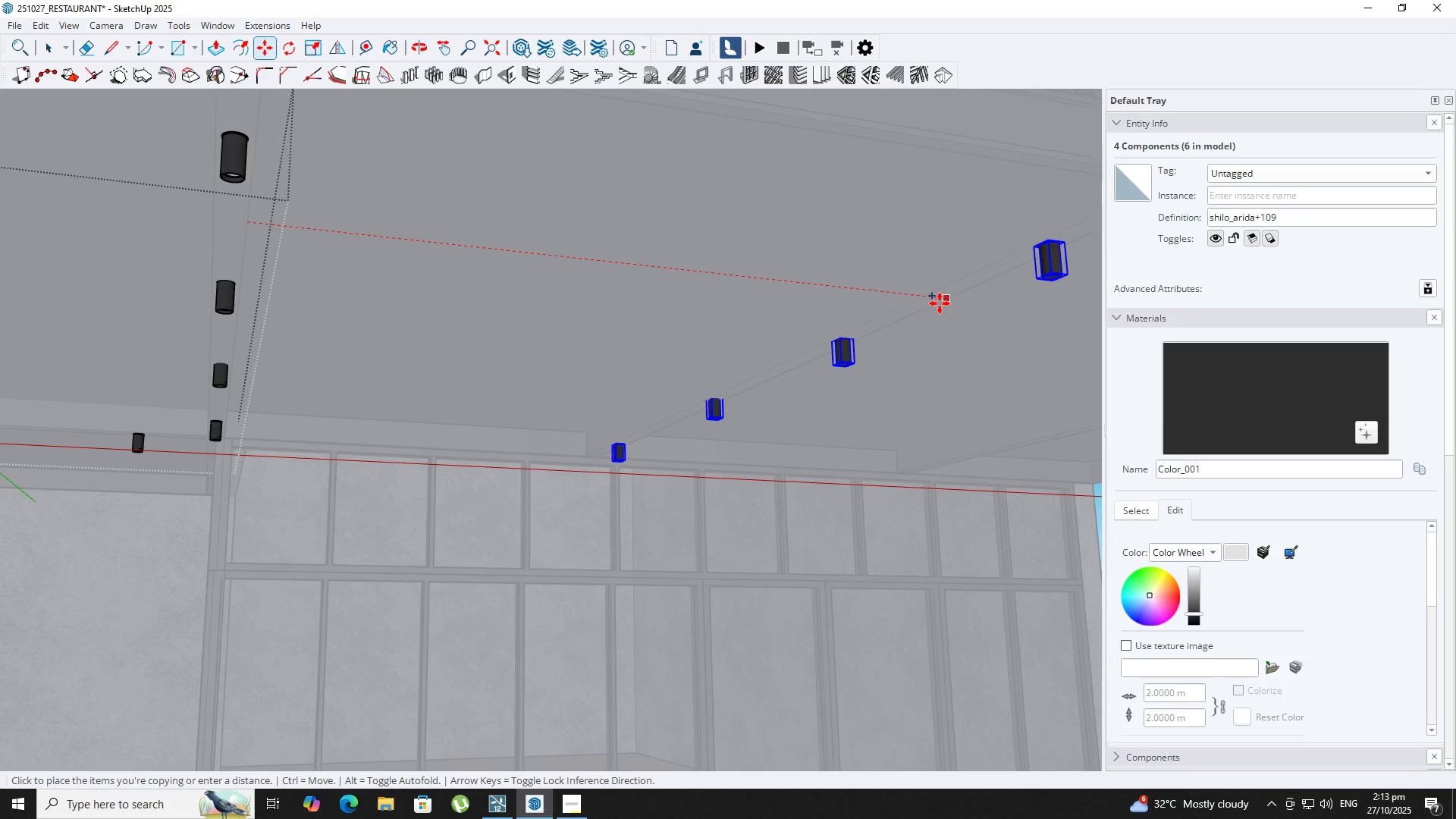 
left_click([940, 303])
 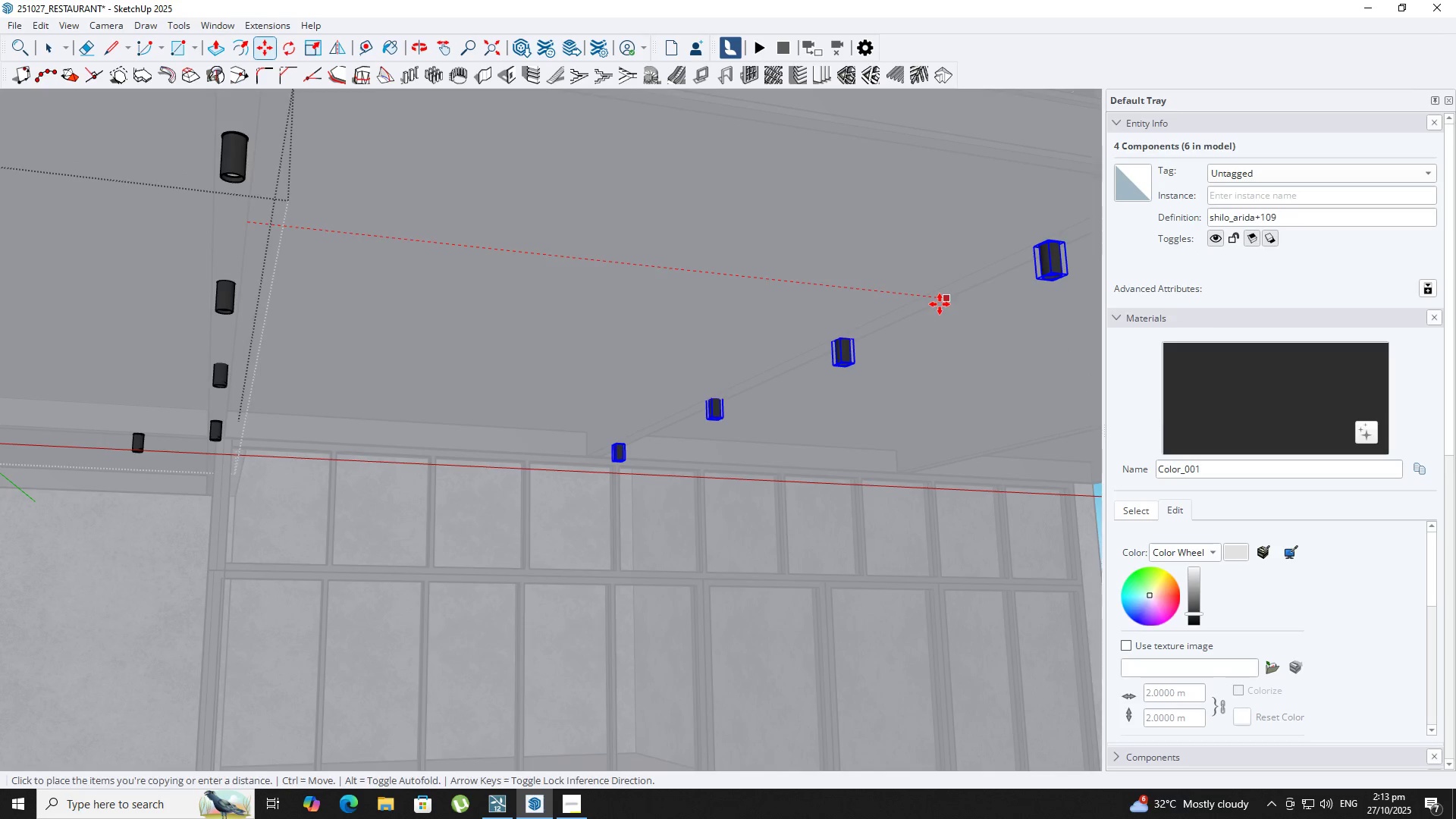 
scroll: coordinate [939, 304], scroll_direction: down, amount: 2.0
 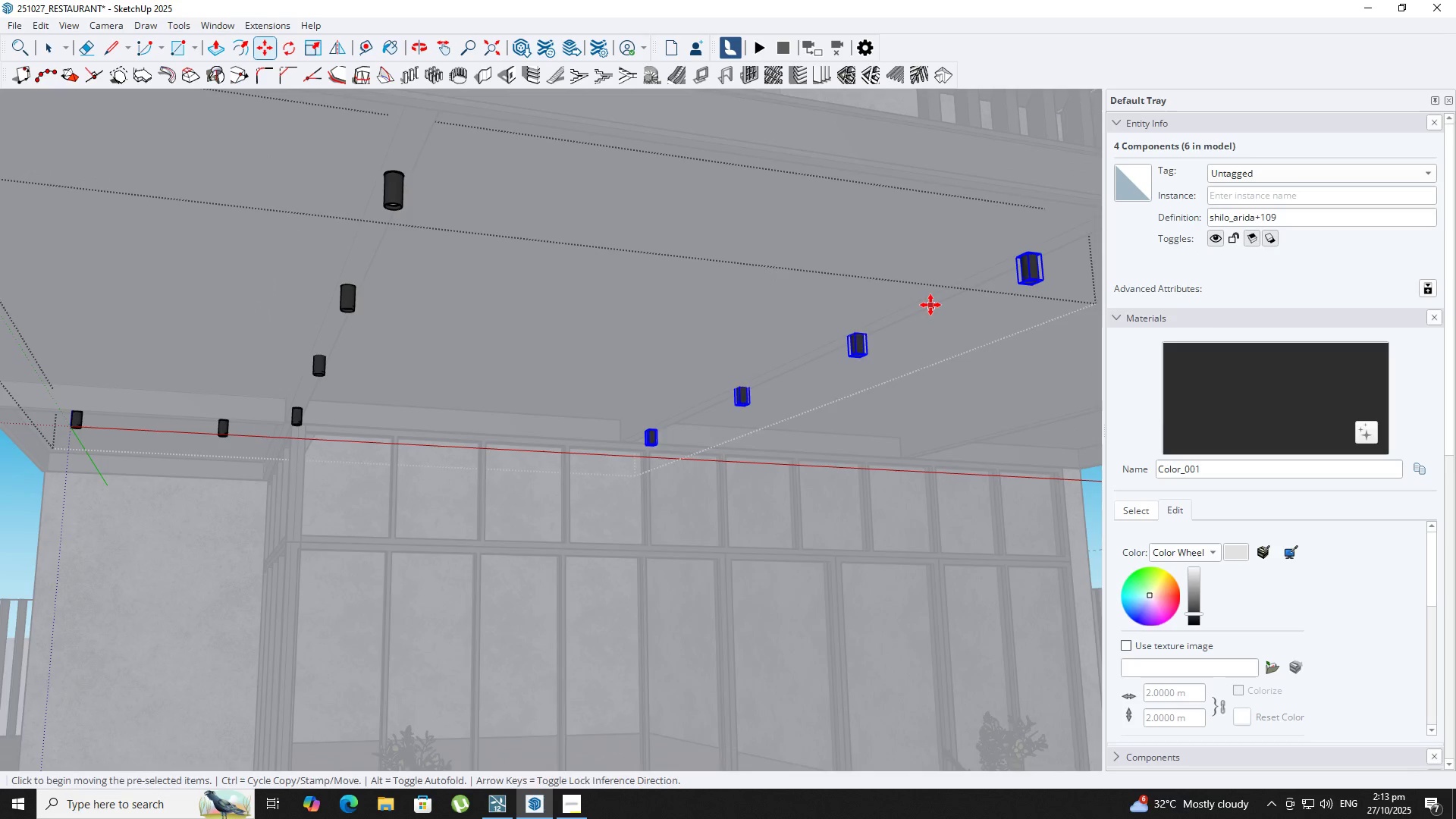 
key(Shift+ShiftLeft)
 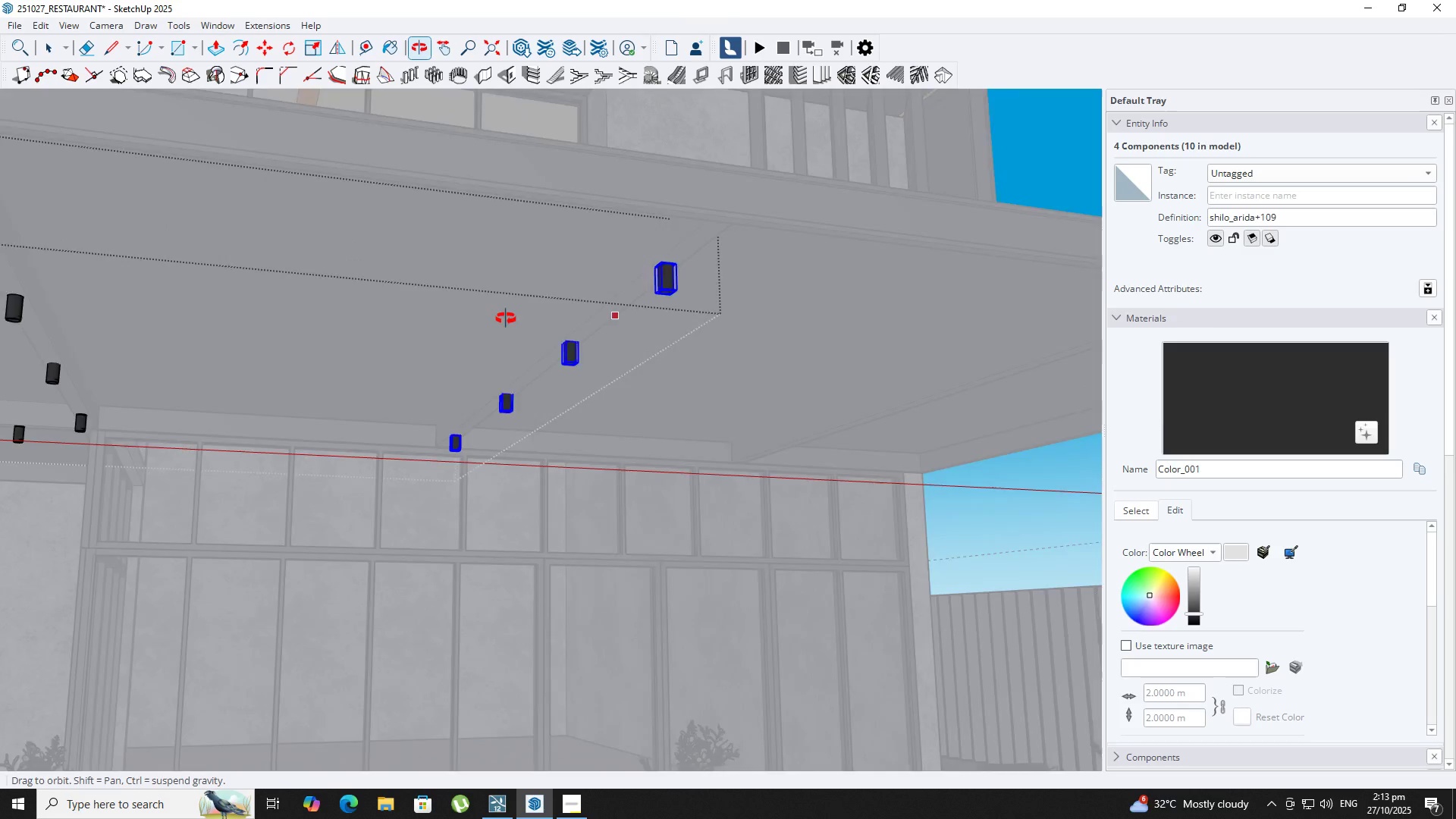 
mouse_move([460, 317])
 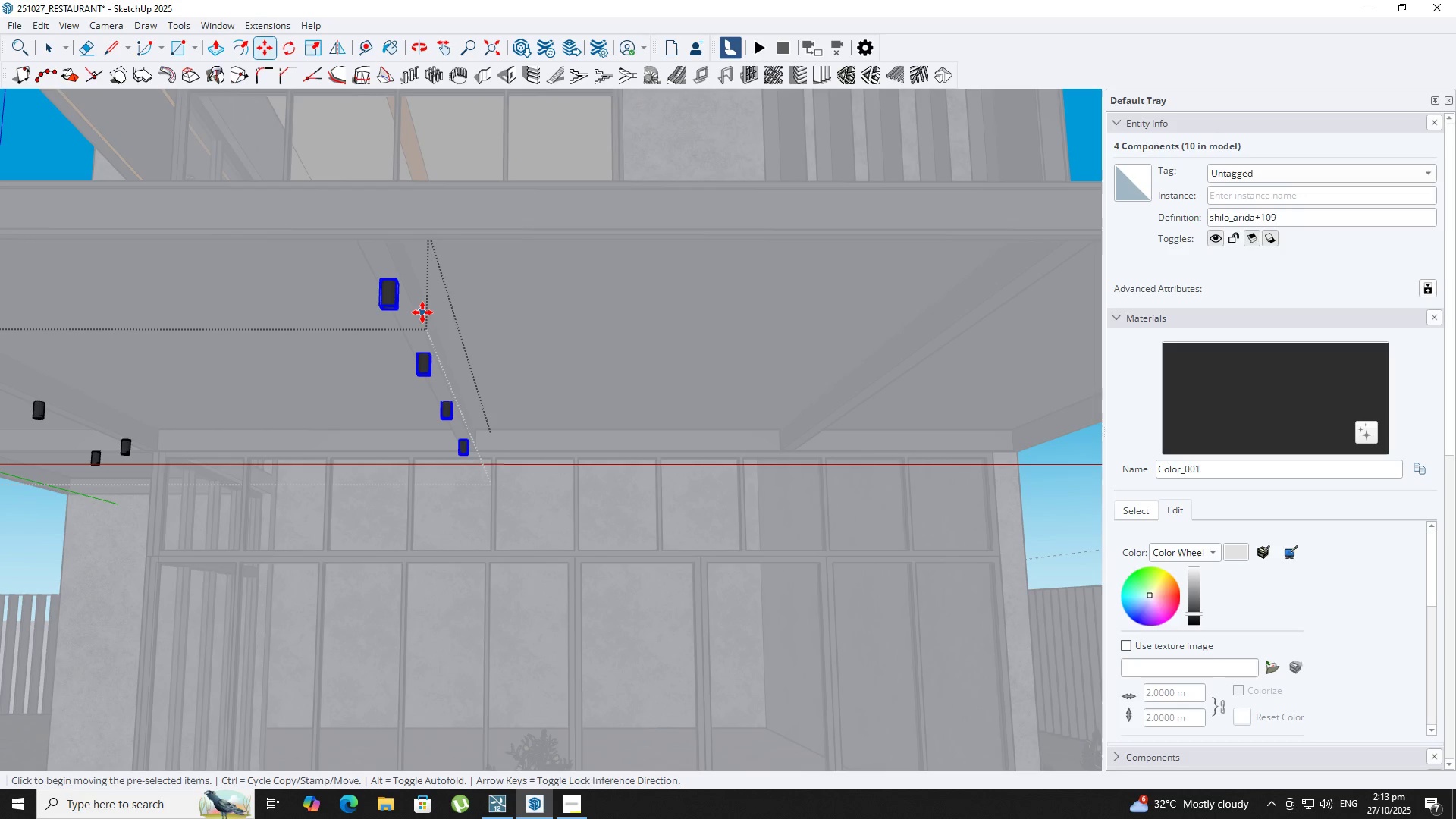 
key(Control+ControlLeft)
 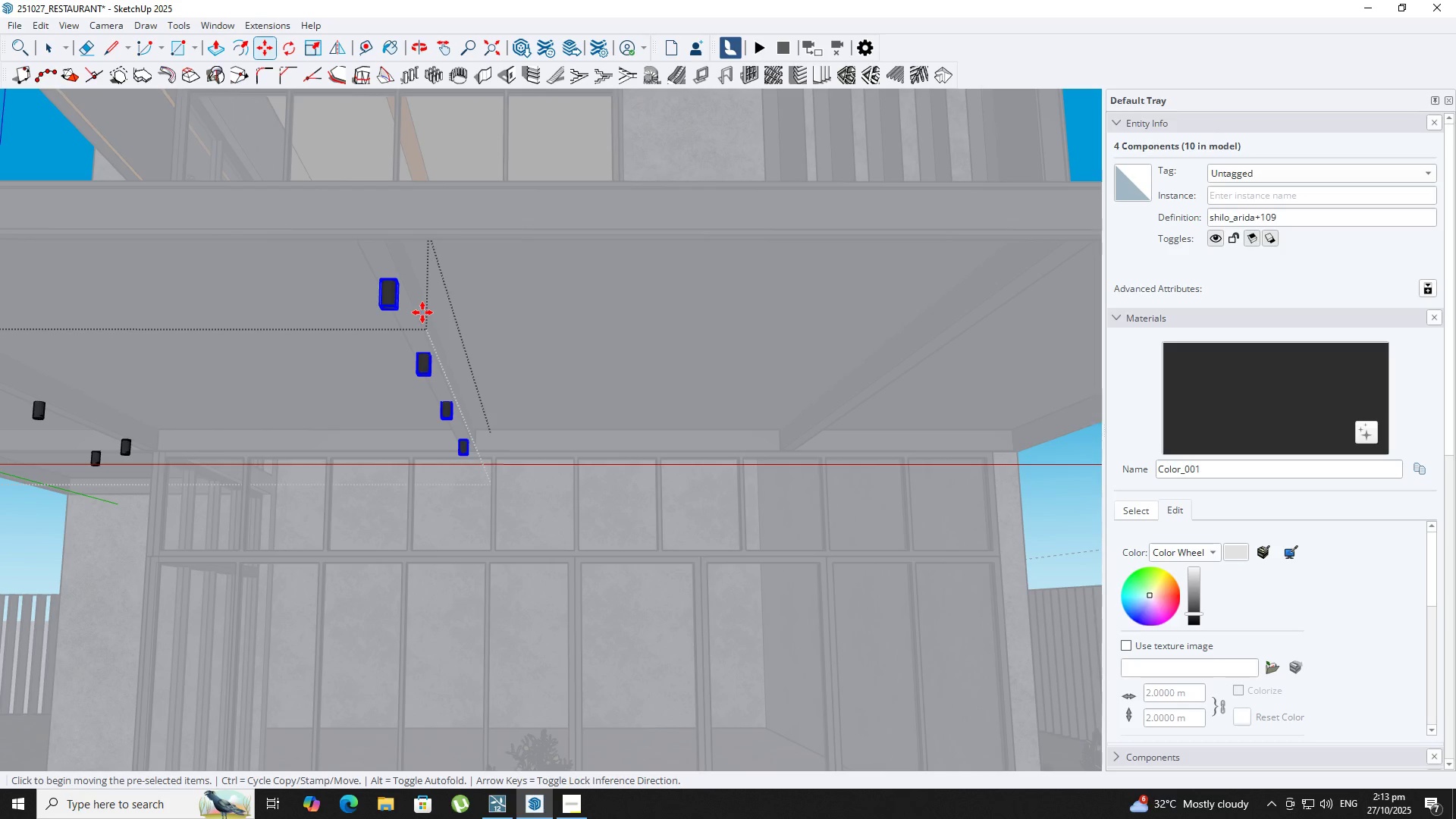 
left_click([422, 312])
 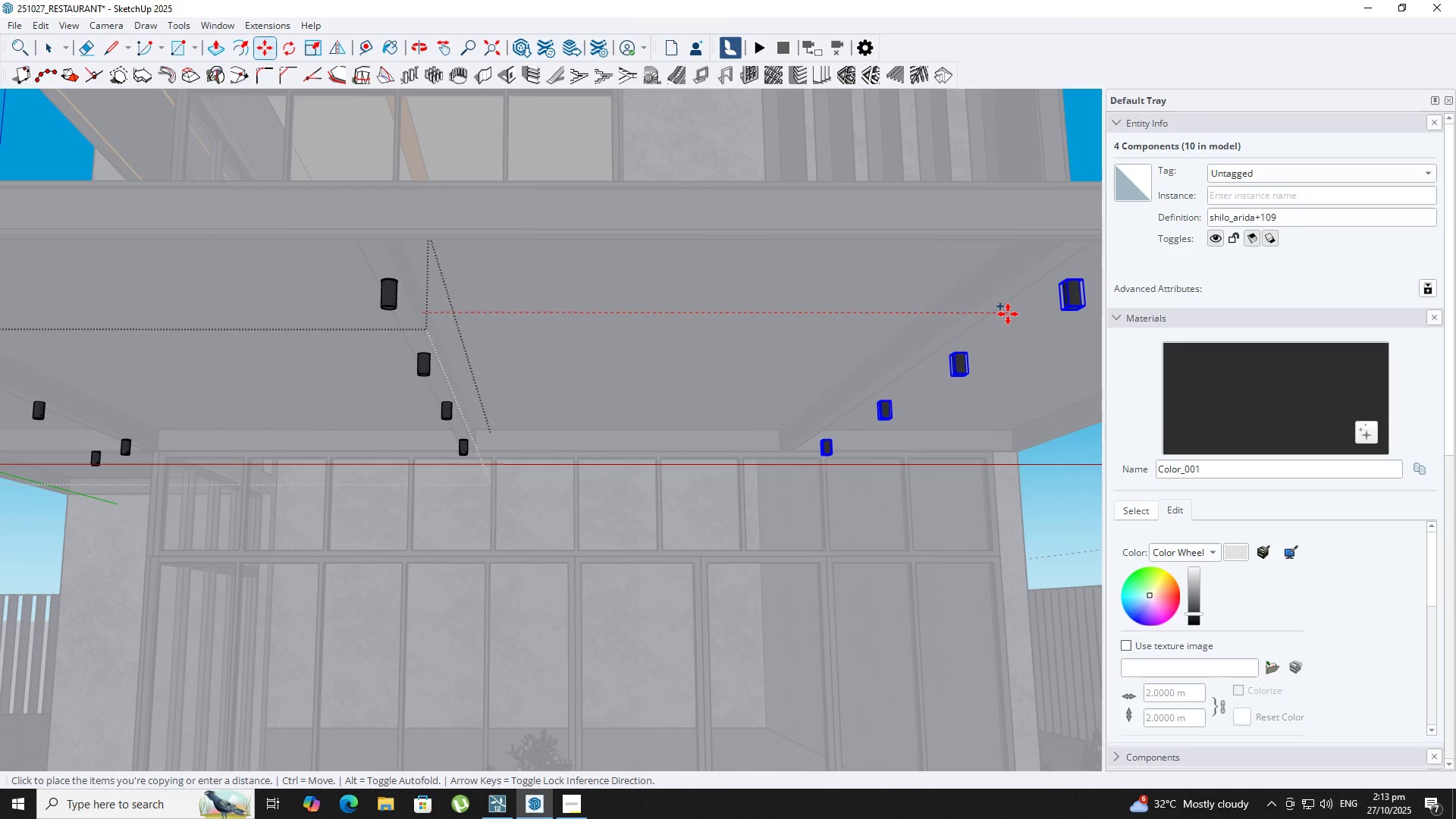 
key(ArrowLeft)
 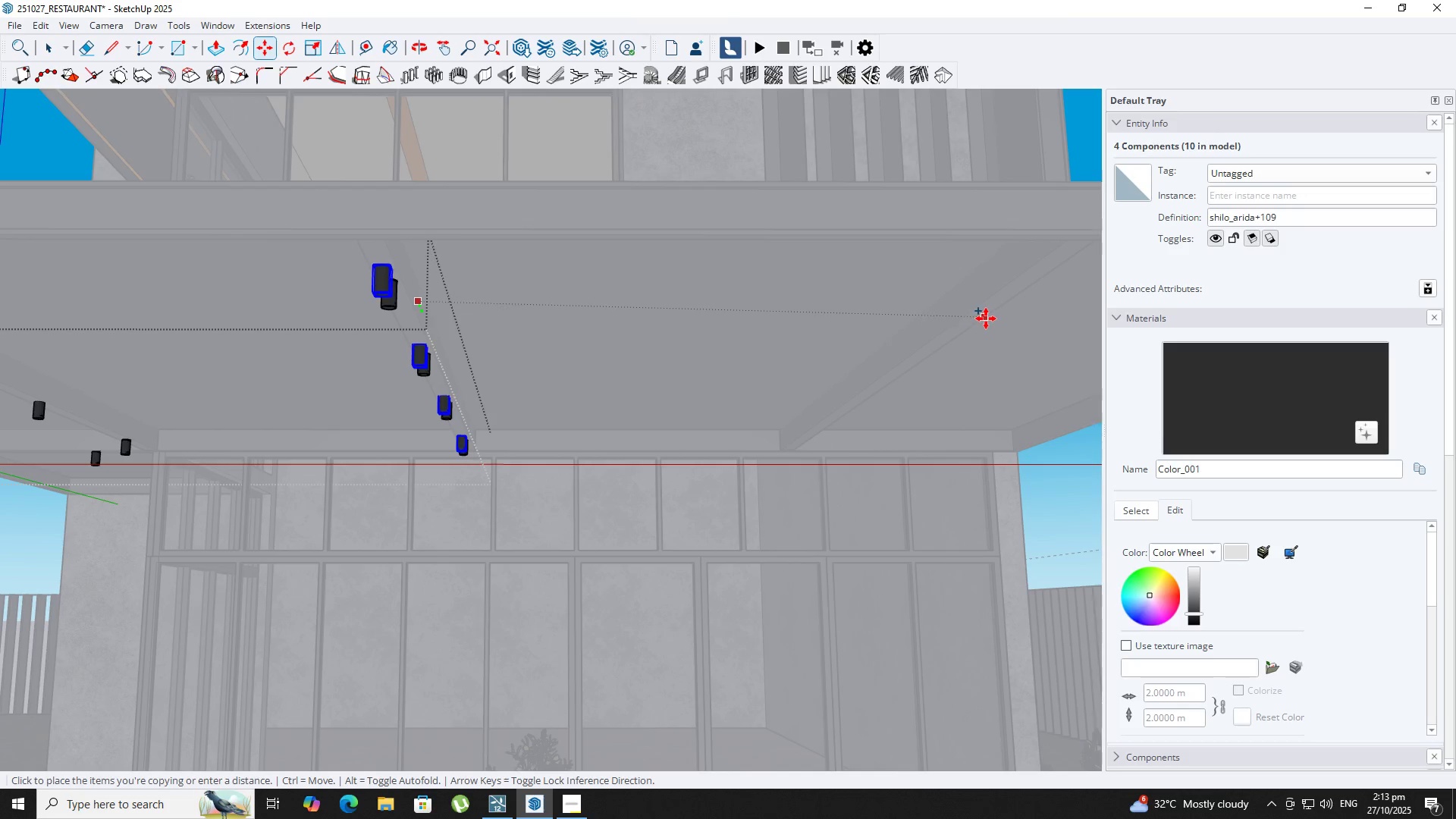 
key(ArrowRight)
 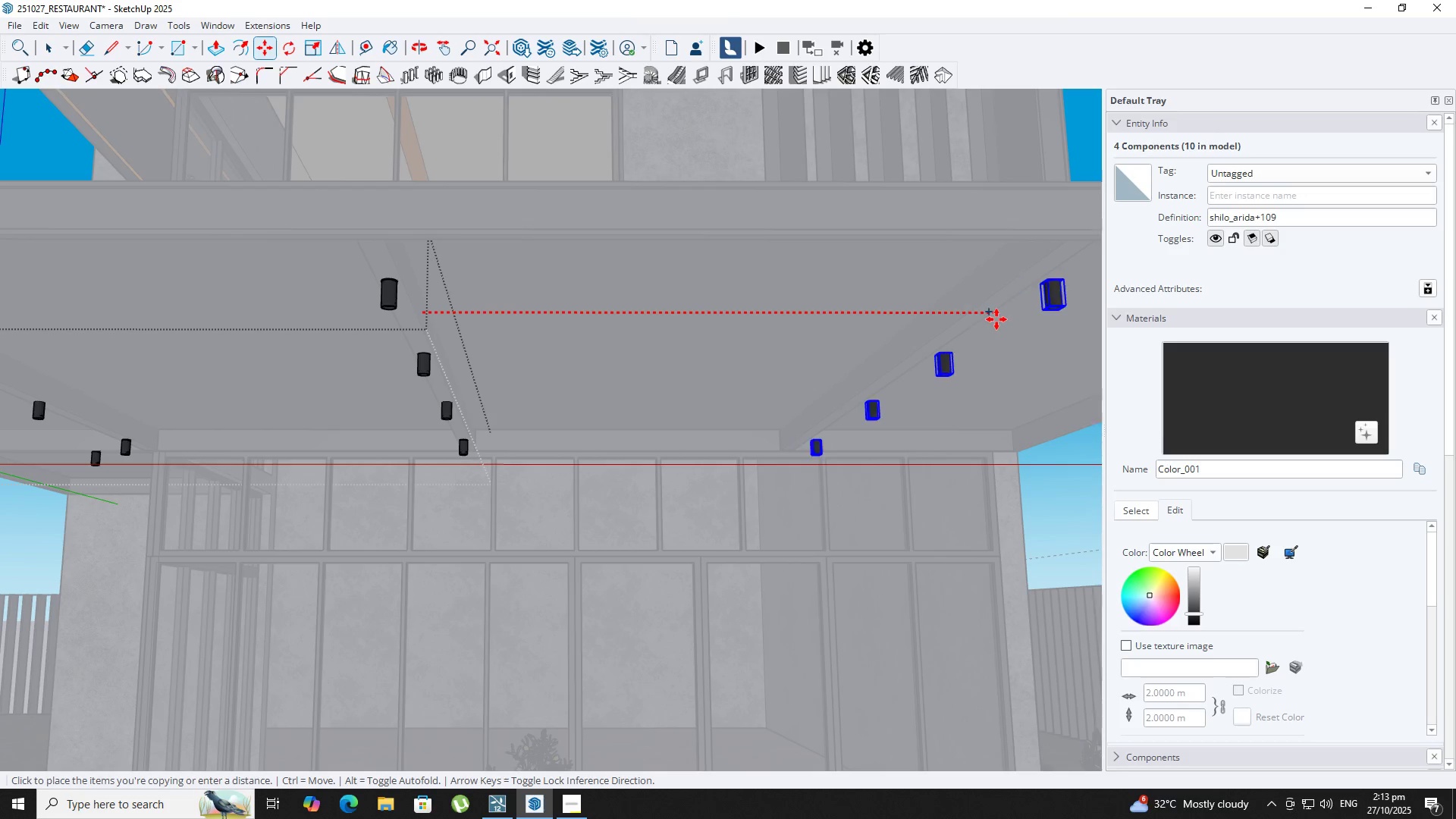 
scroll: coordinate [991, 318], scroll_direction: up, amount: 5.0
 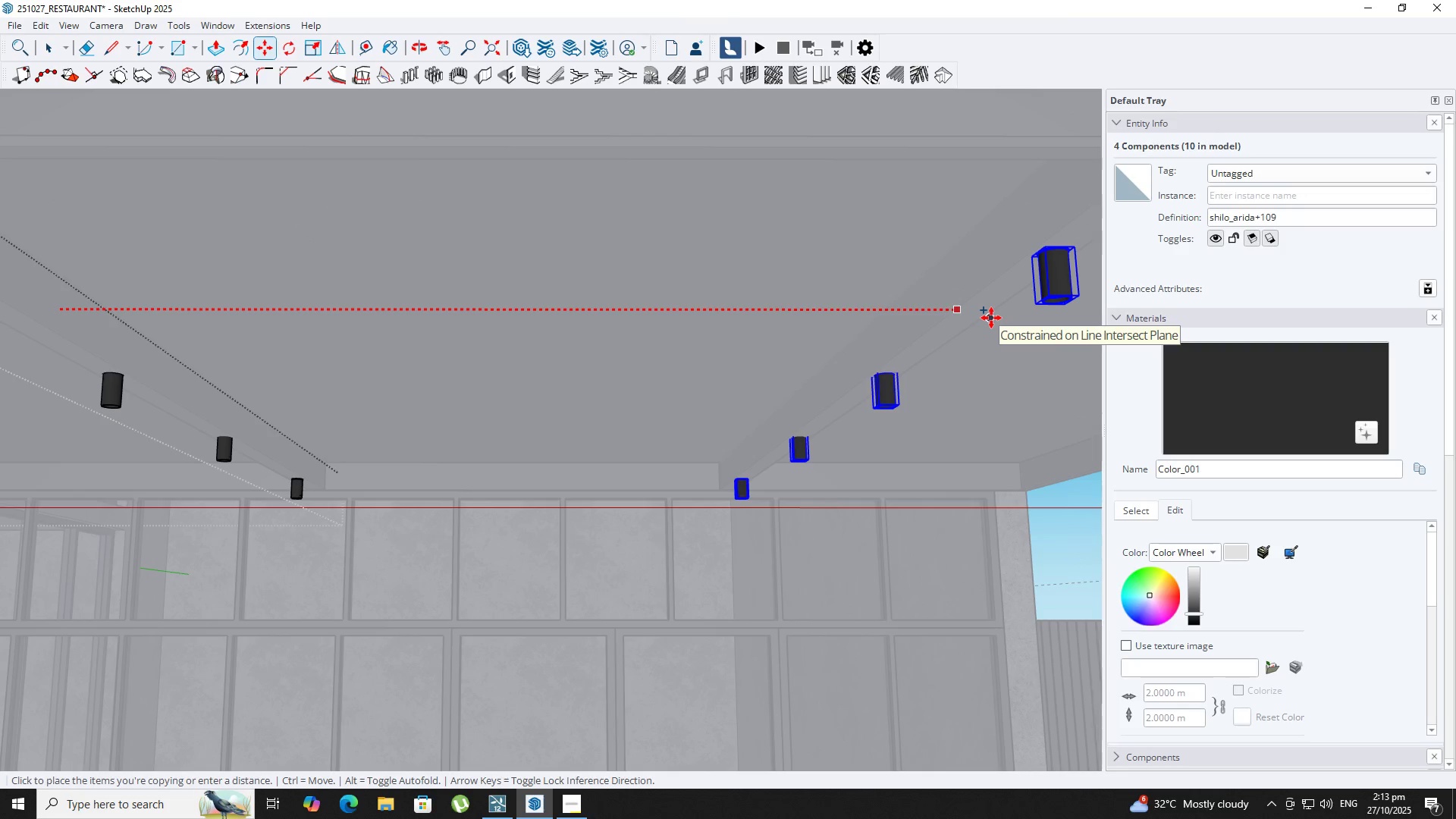 
left_click([991, 318])
 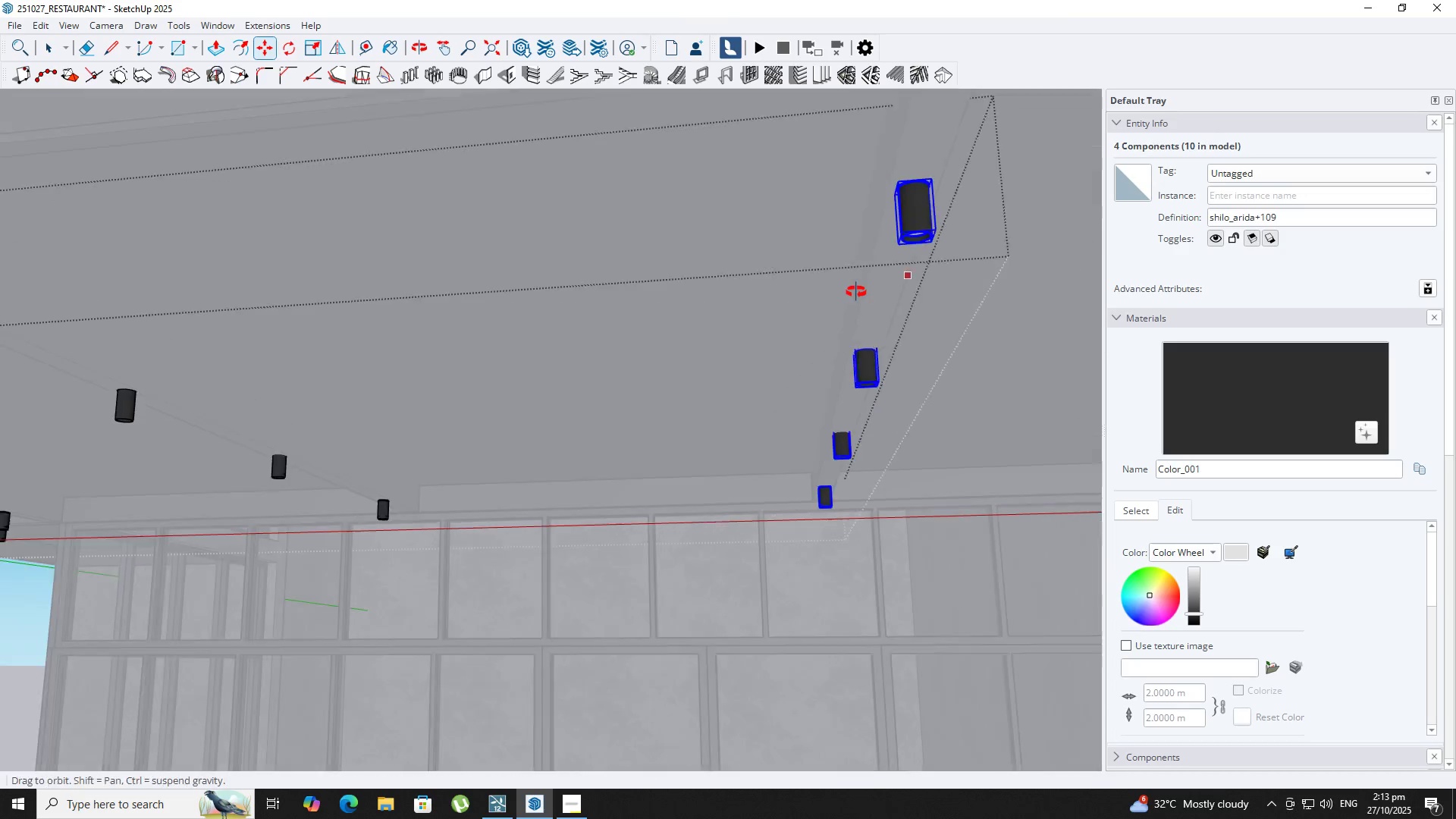 
scroll: coordinate [792, 322], scroll_direction: down, amount: 13.0
 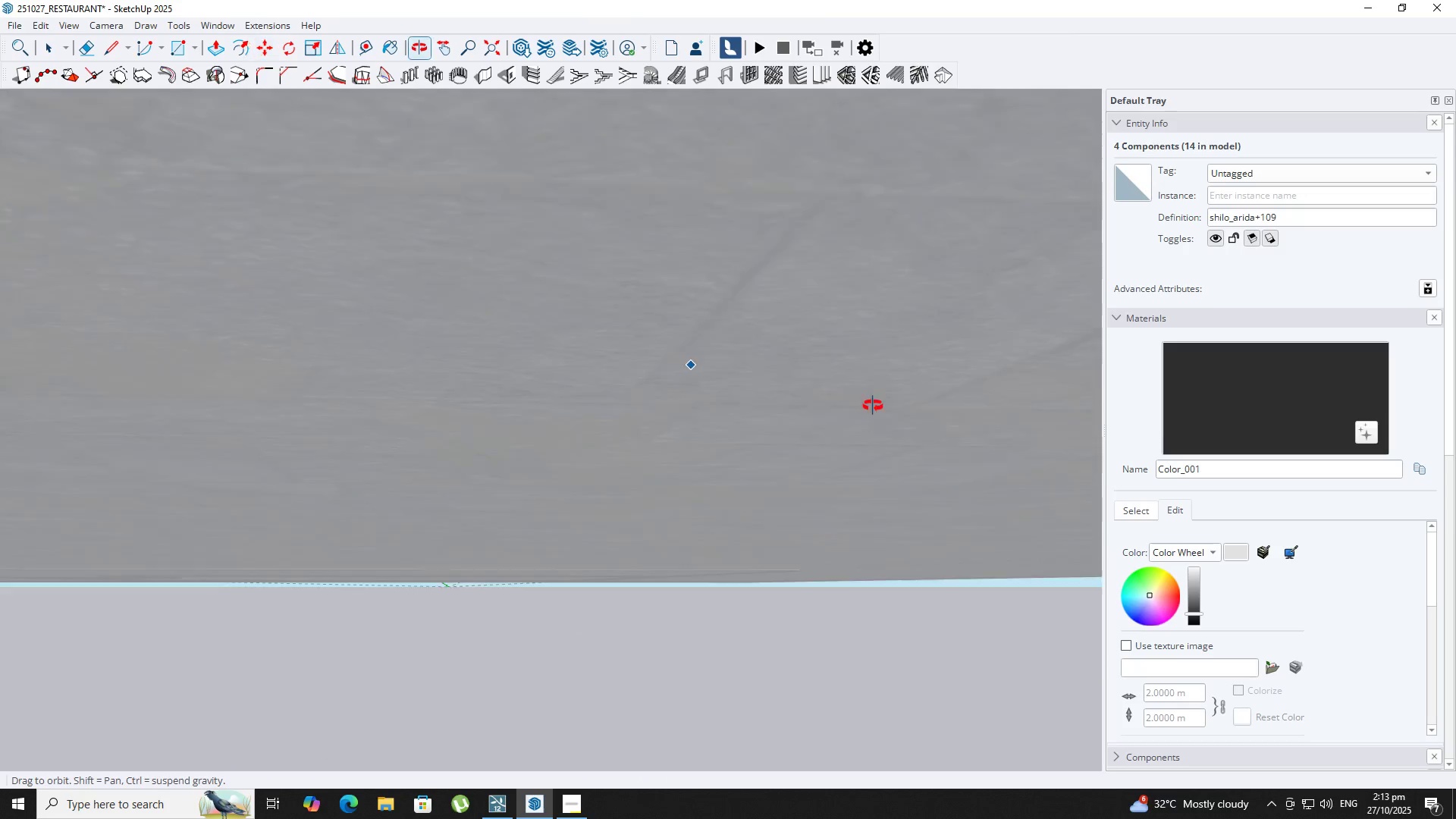 
hold_key(key=ShiftLeft, duration=0.44)
 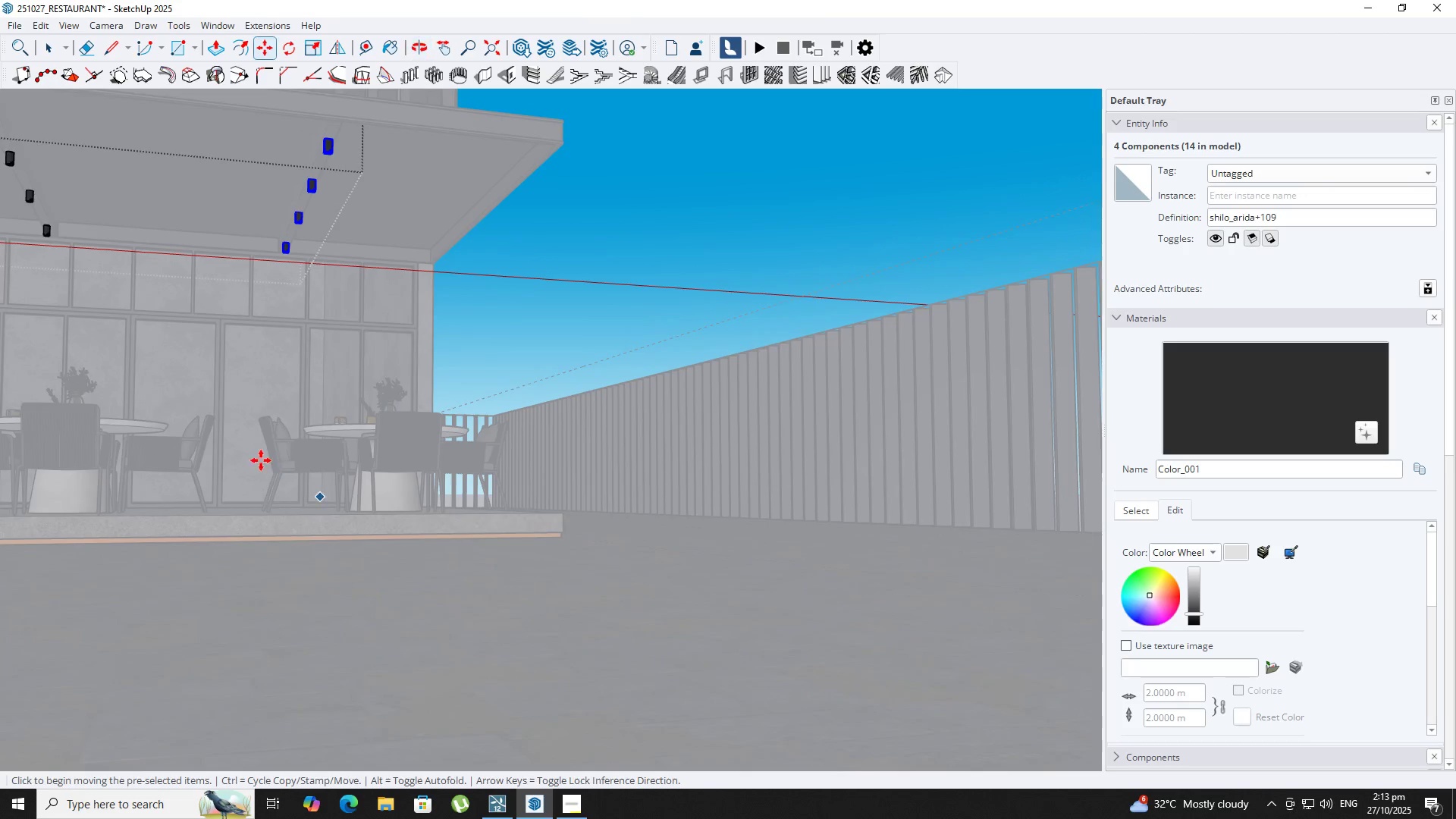 
hold_key(key=ShiftLeft, duration=0.31)
 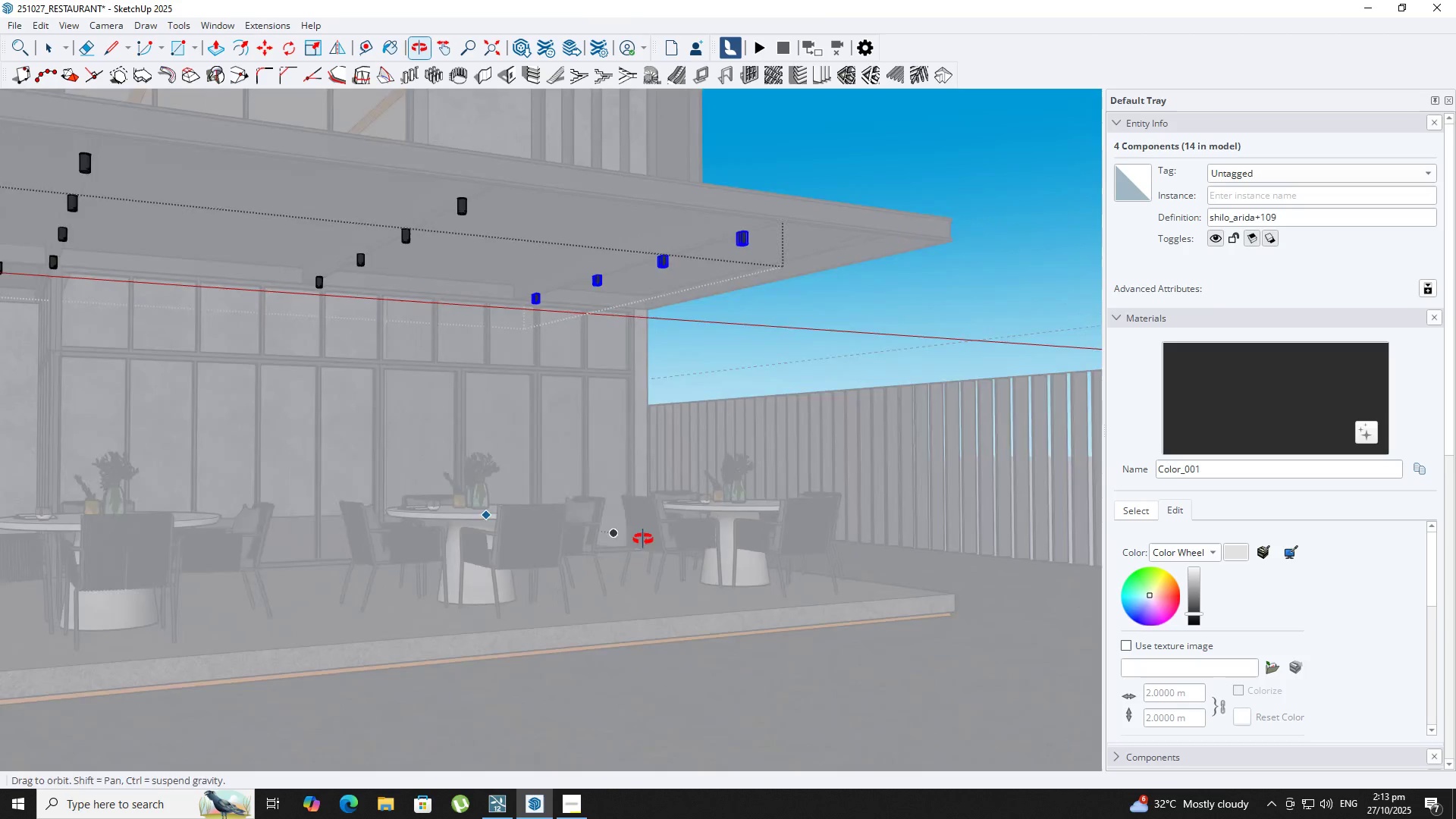 
key(Space)
 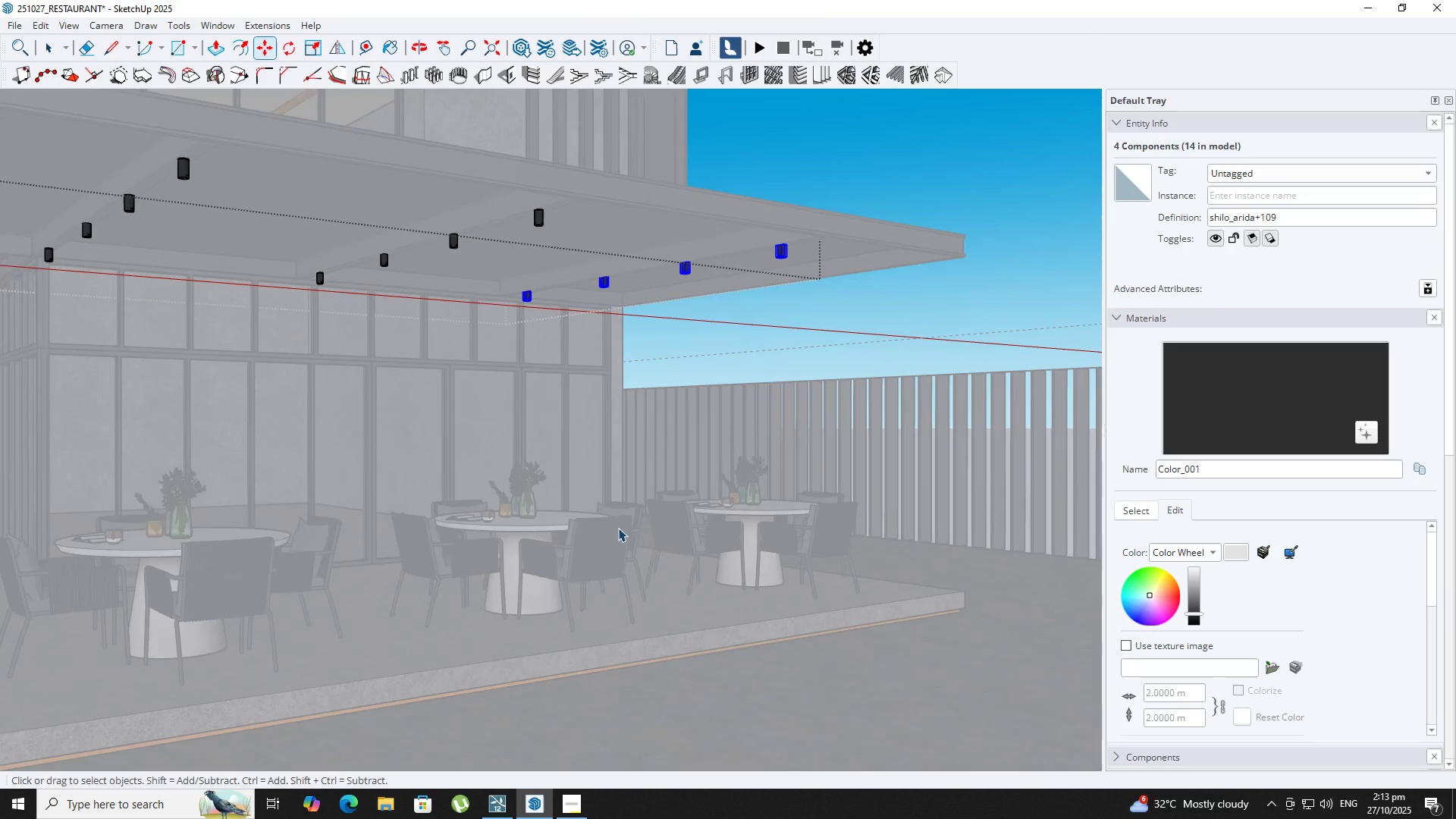 
key(Escape)
 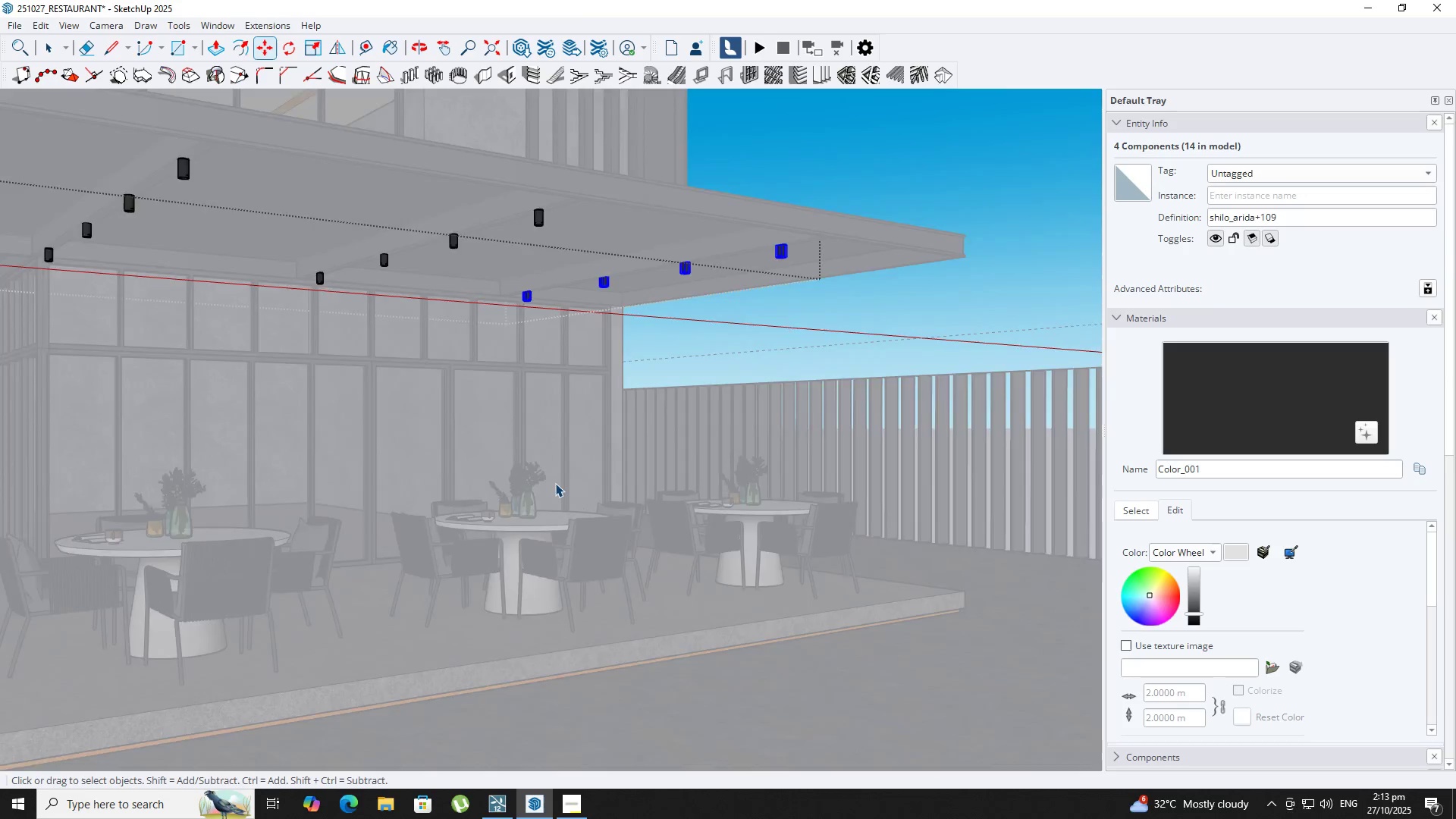 
key(Escape)
 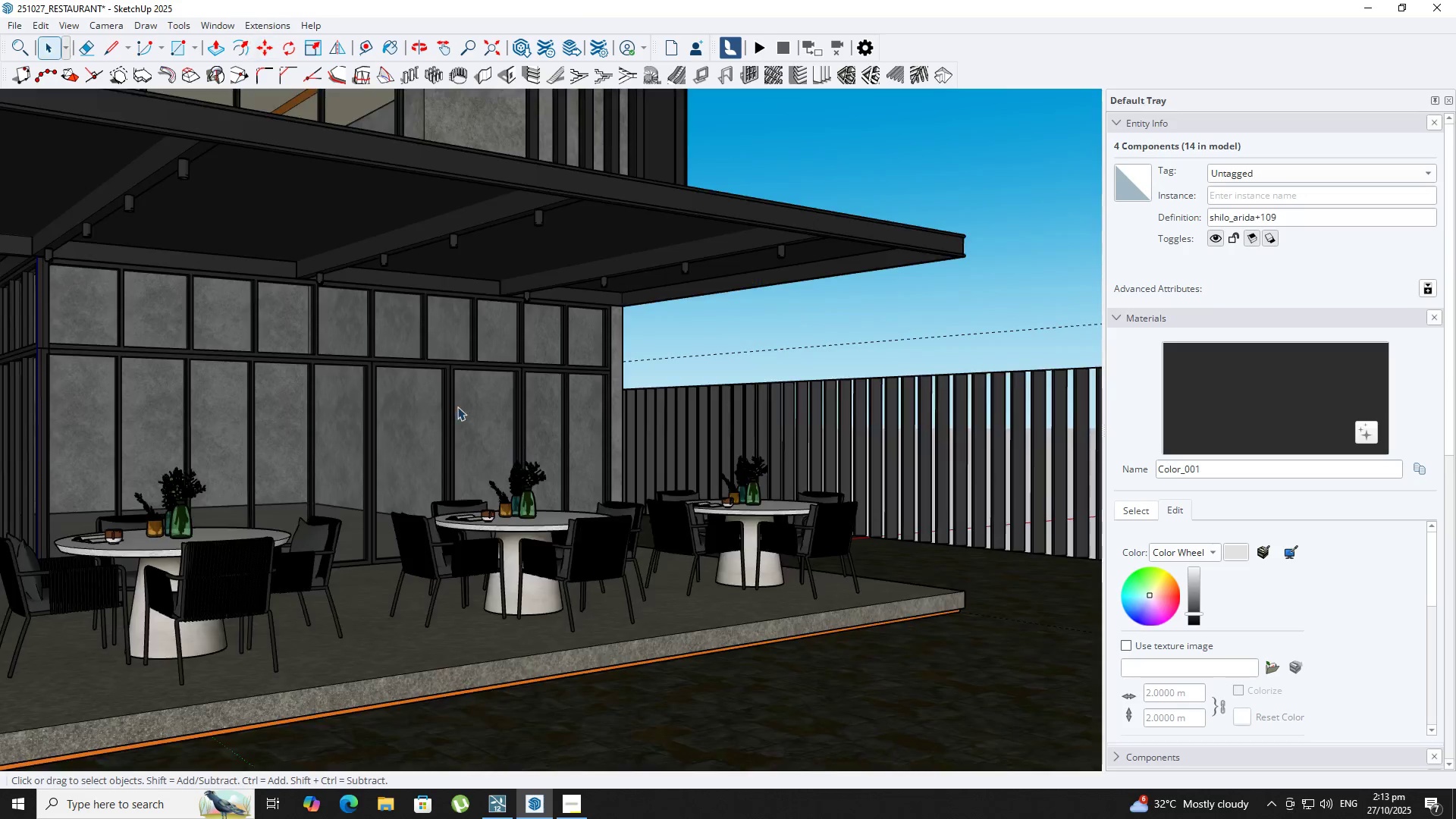 
key(Escape)
 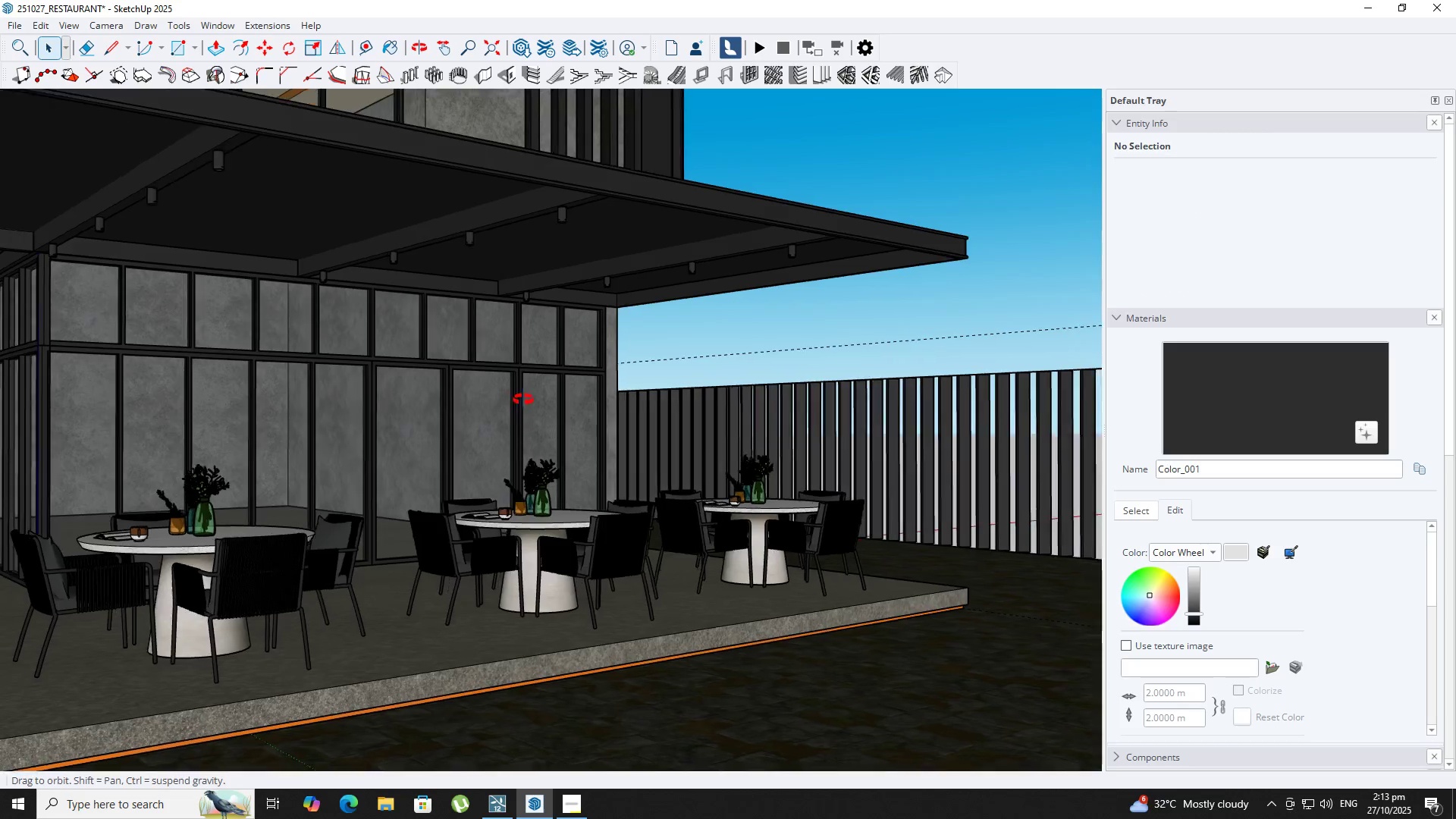 
scroll: coordinate [535, 405], scroll_direction: down, amount: 3.0
 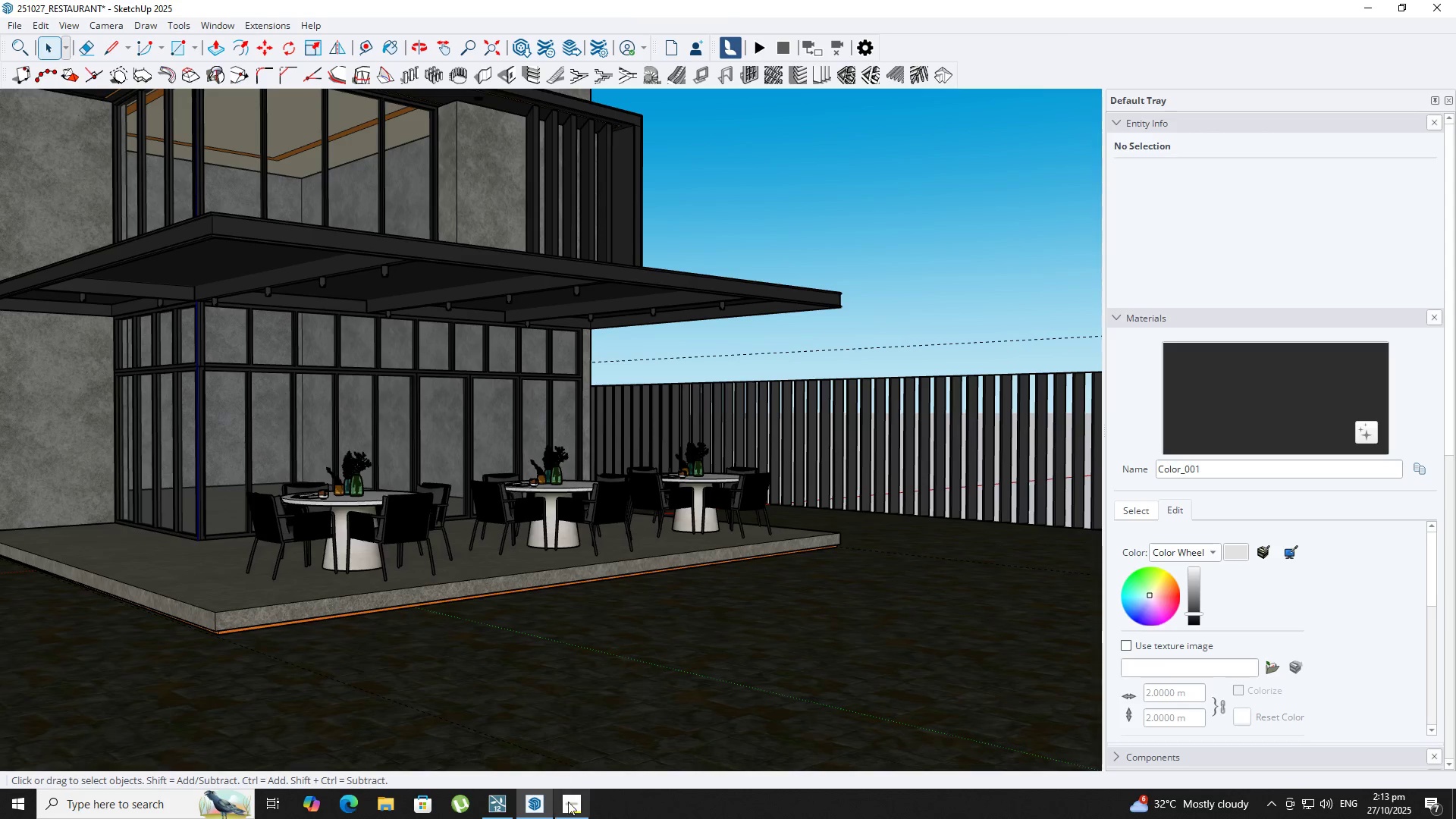 
left_click([574, 812])